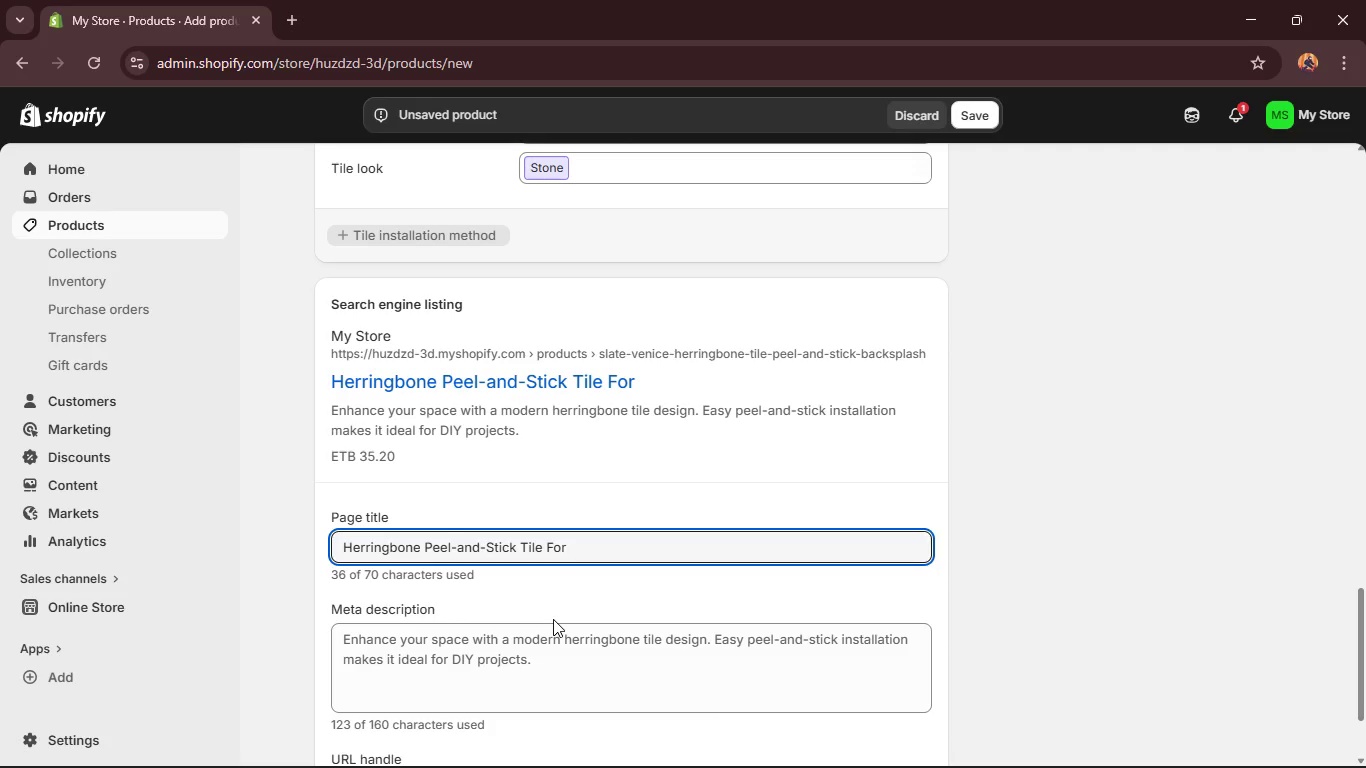 
type(Modern Kith)
key(Backspace)
type(chens)
 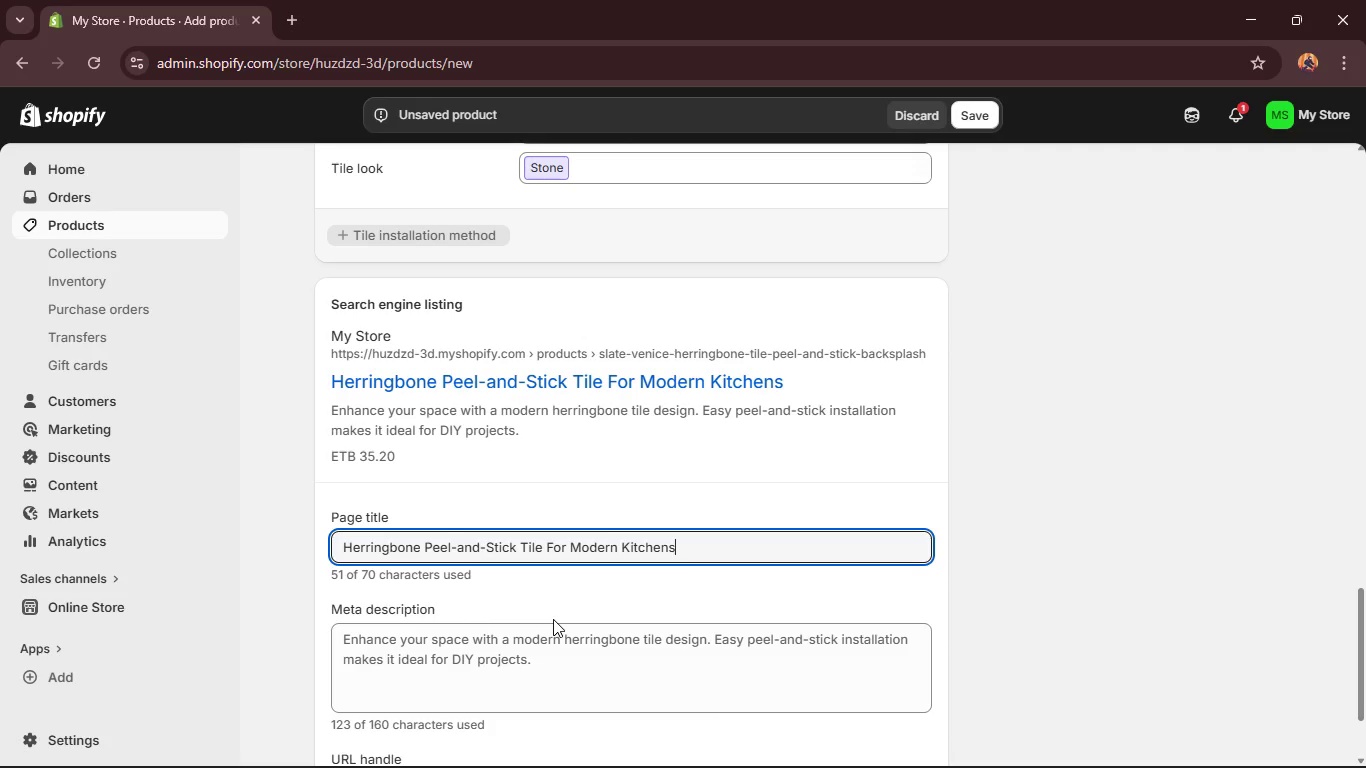 
left_click([474, 655])
 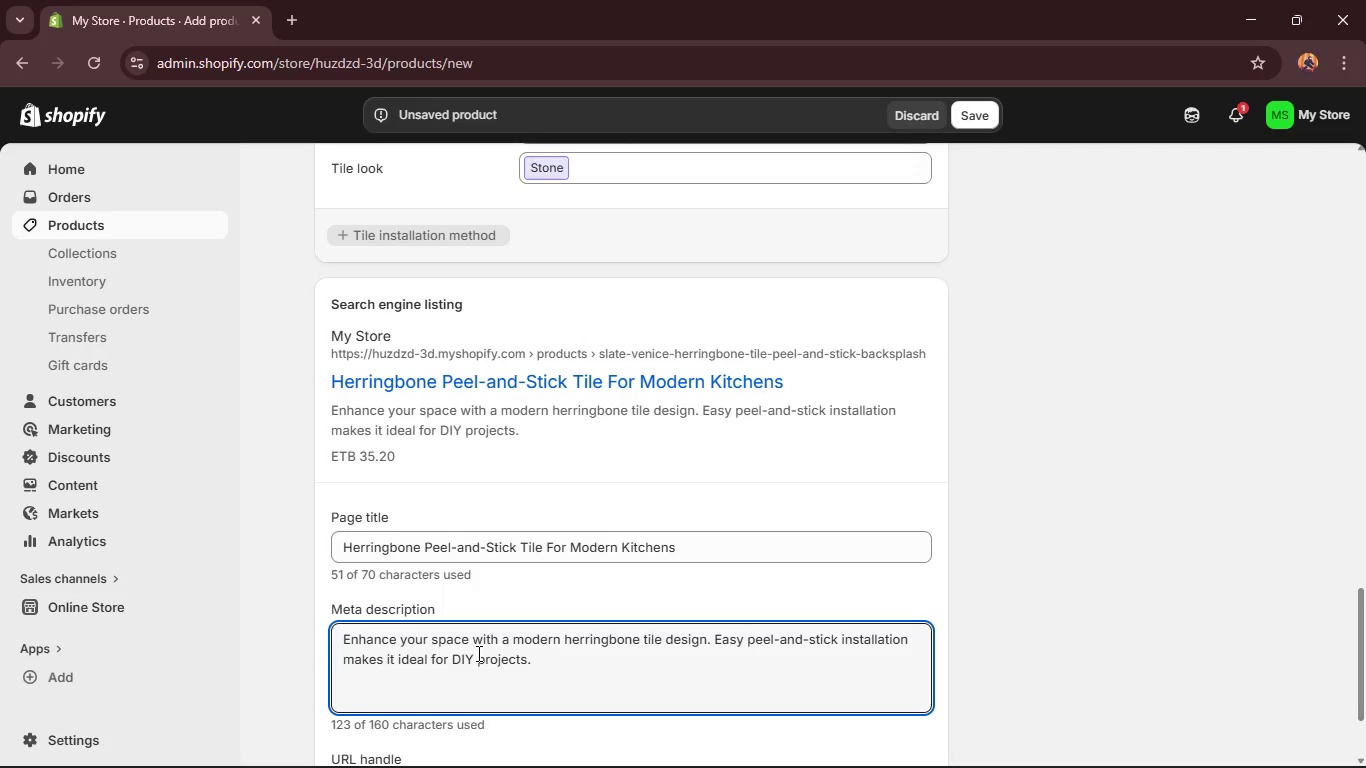 
key(Control+A)
 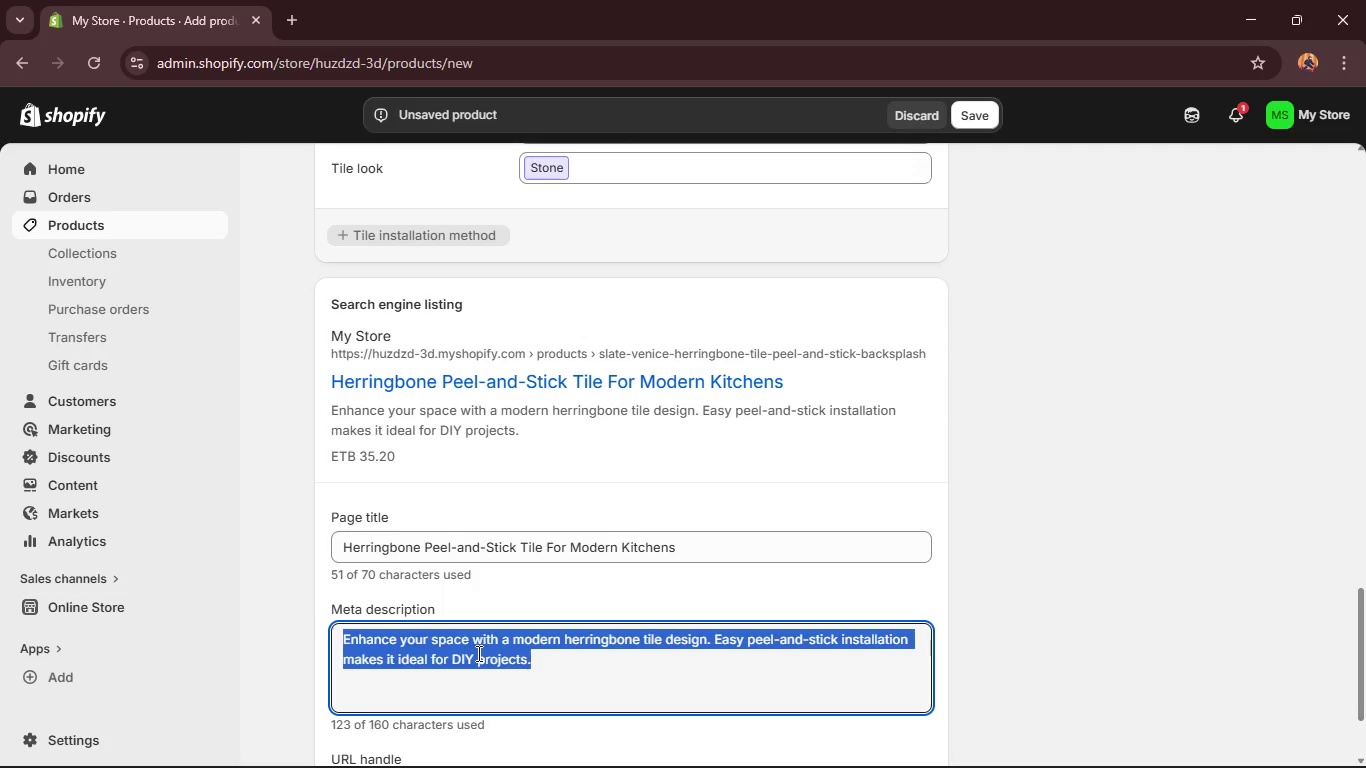 
type(Upgrade)
 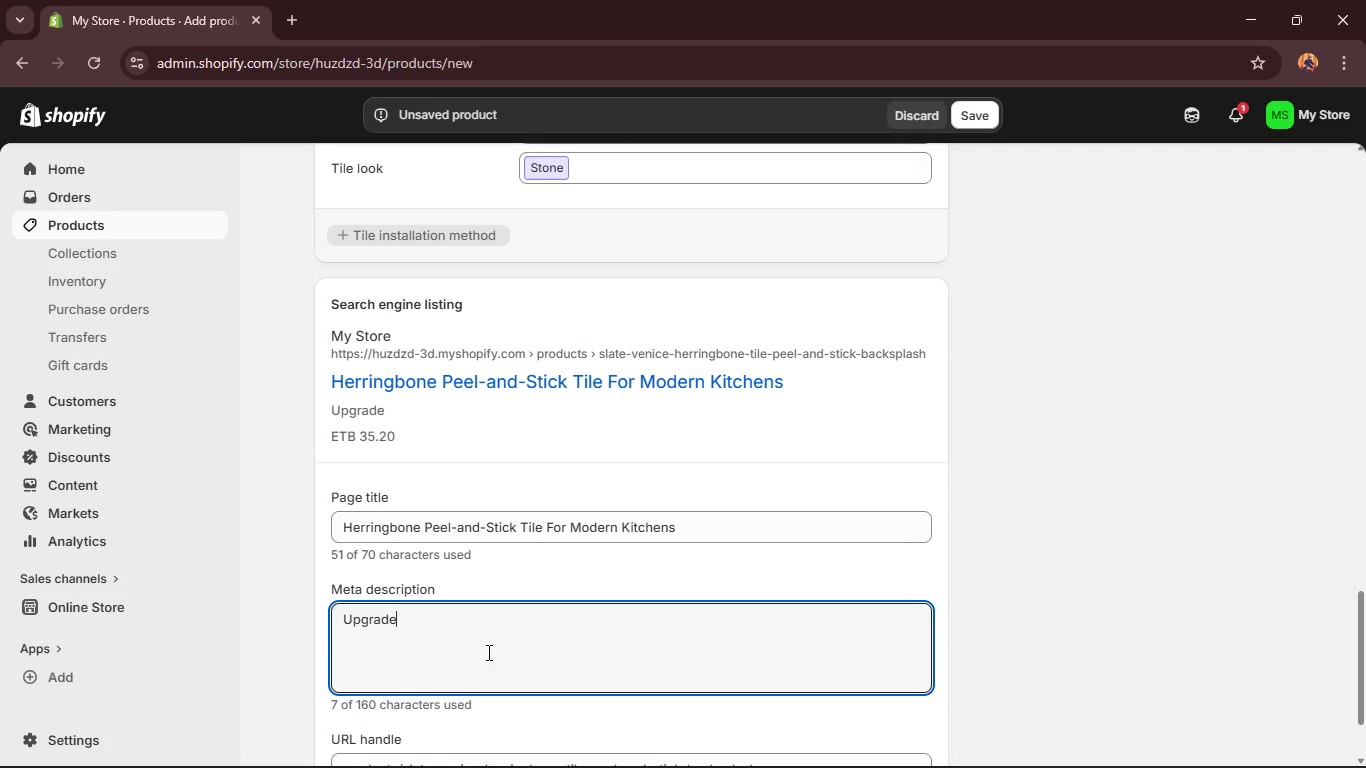 
type( your kitchen with herringbone peel-s)
key(Backspace)
type(and-stick)
 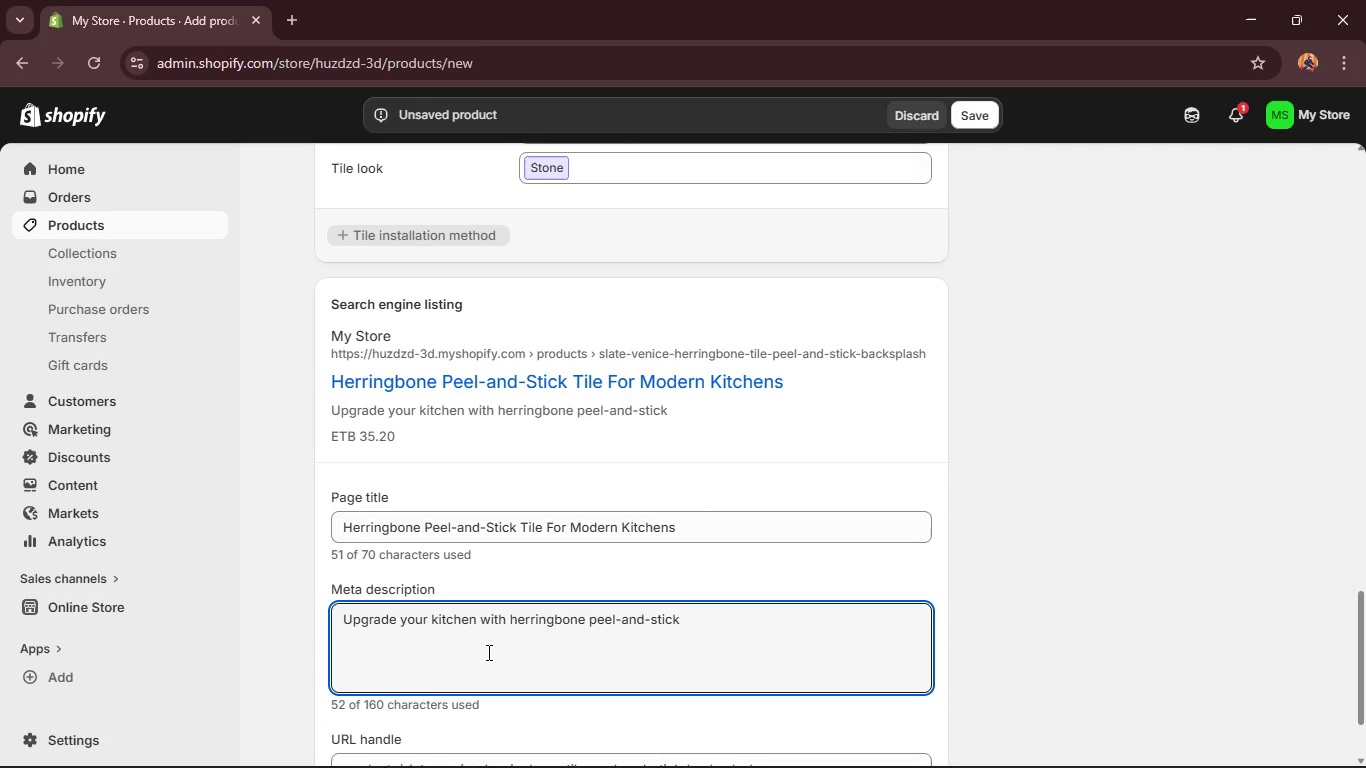 
type( tiels, offering a sleek and modern backsplash soul)
key(Backspace)
key(Backspace)
type(lution)
 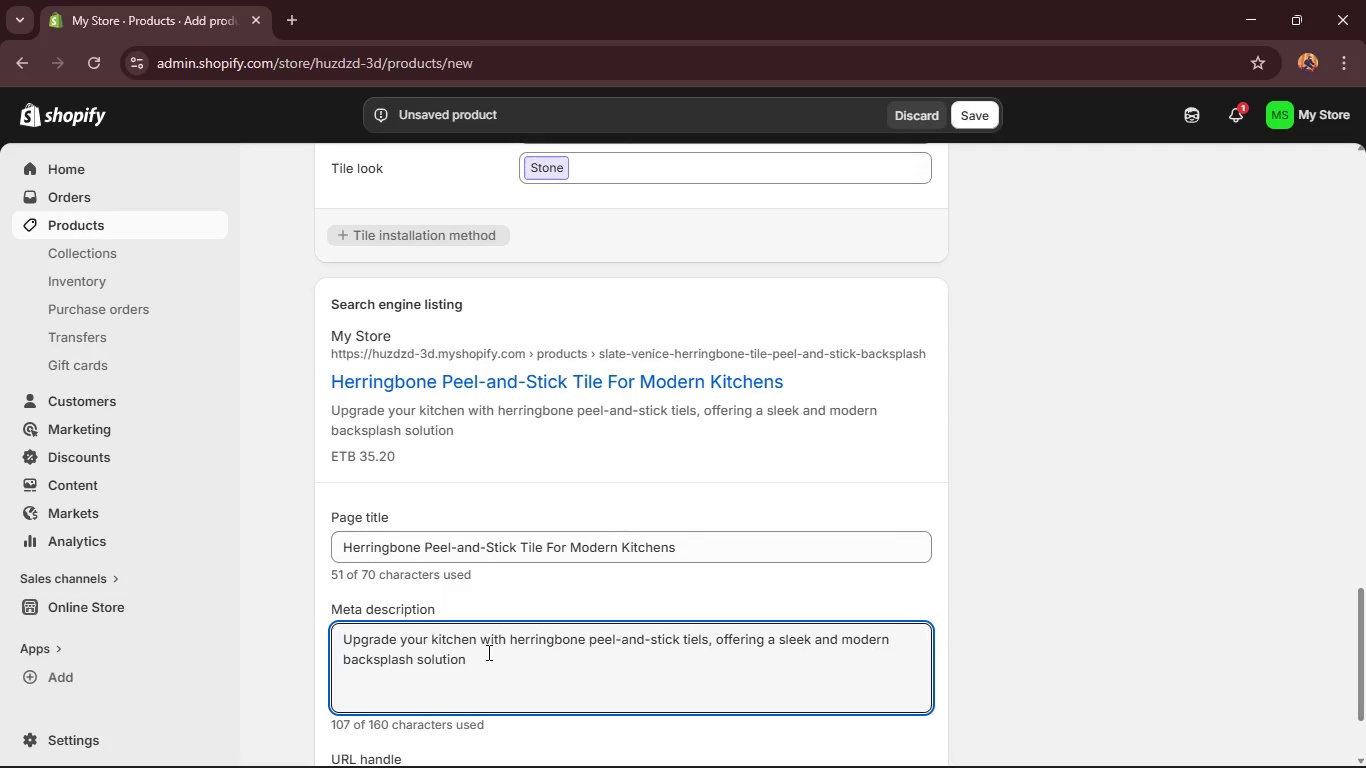 
key(Period)
 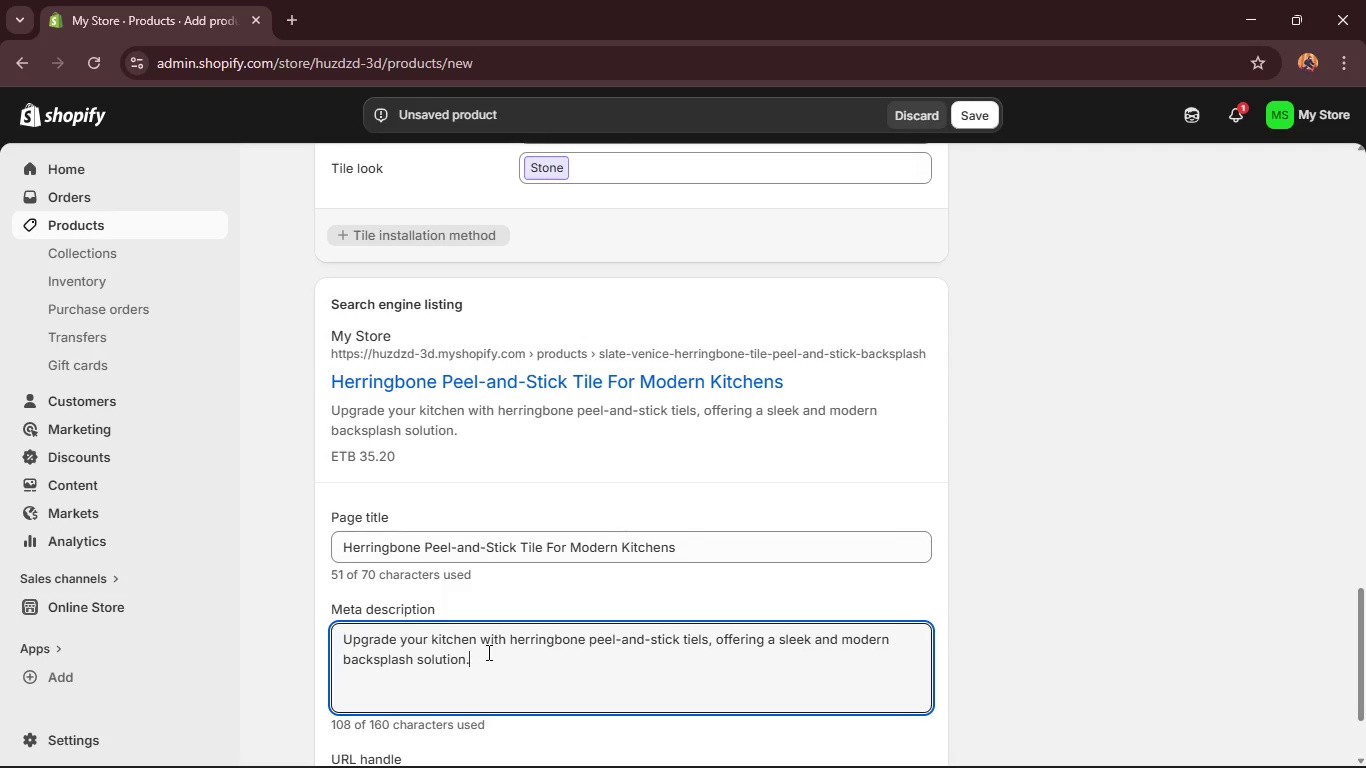 
scroll: coordinate [783, 447], scroll_direction: up, amount: 19.0
 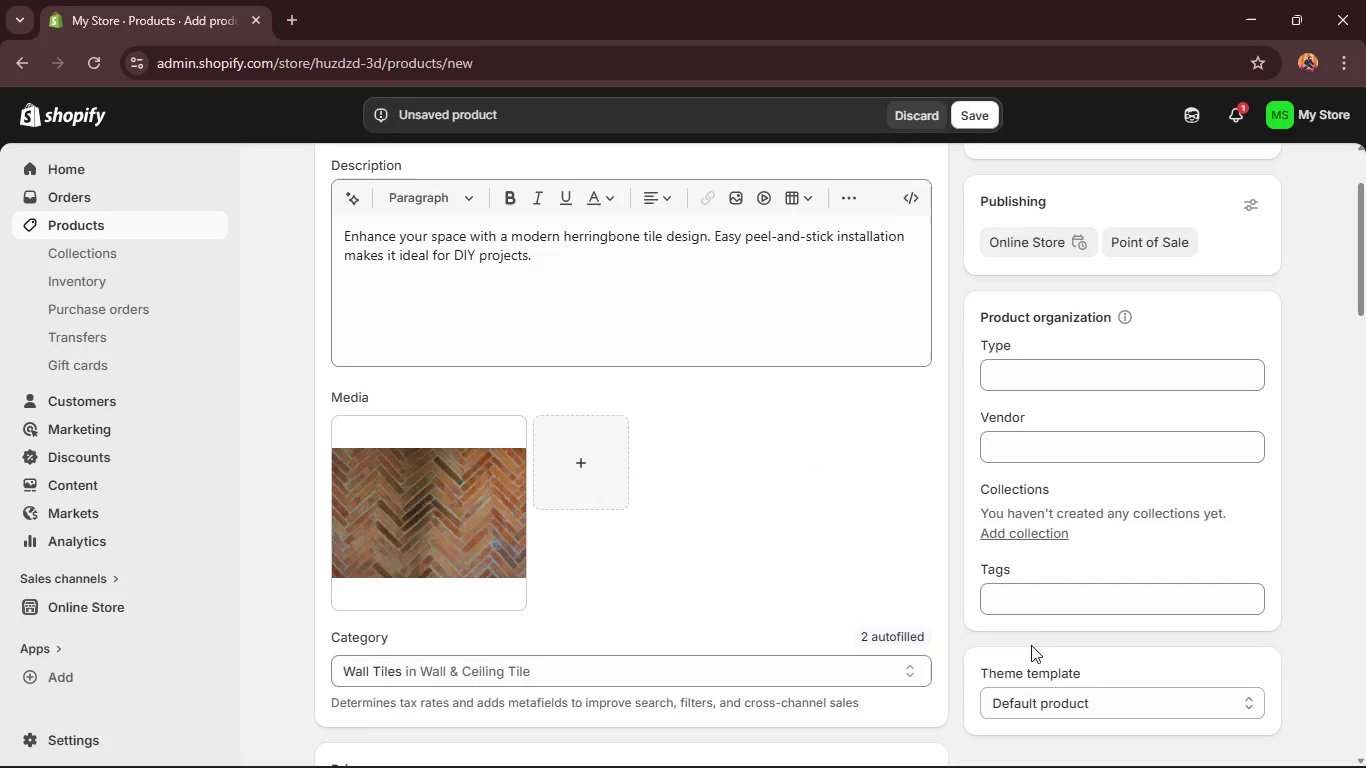 
left_click([1038, 600])
 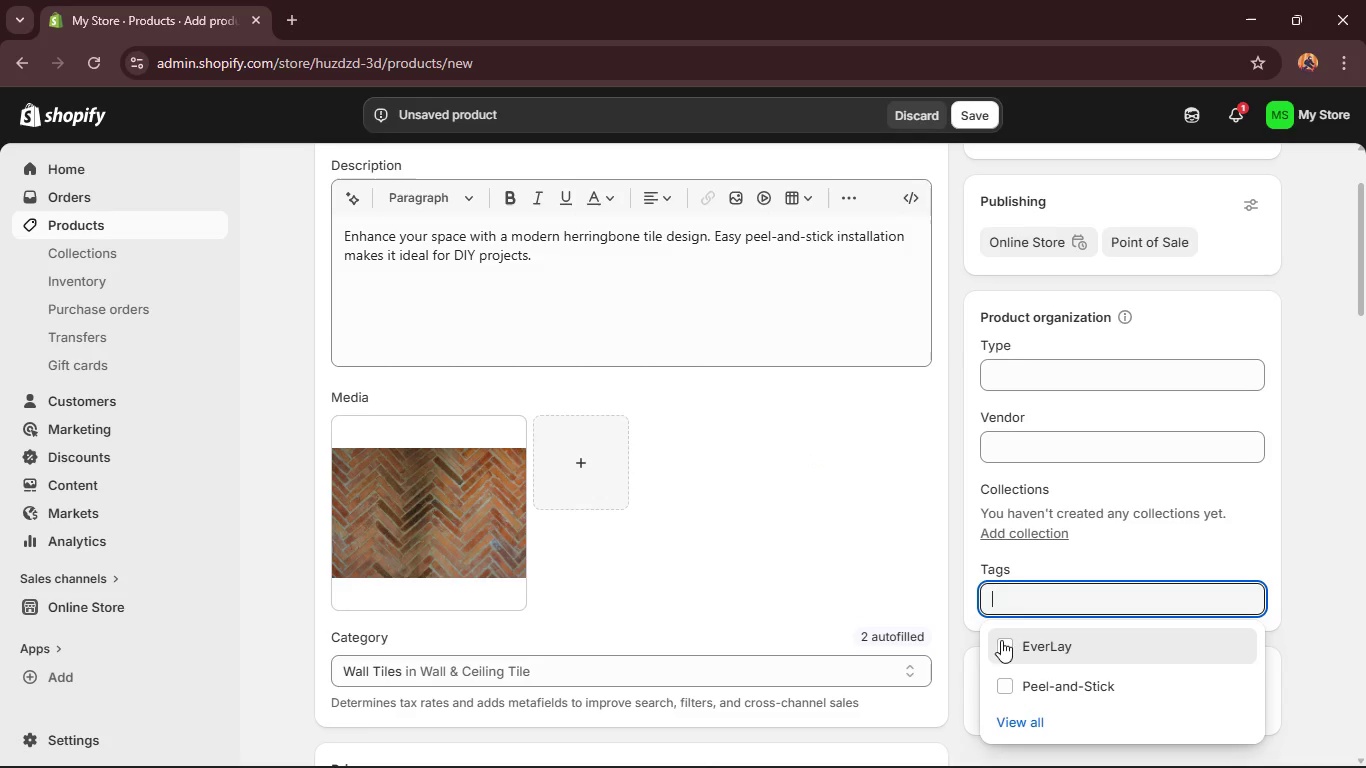 
left_click([1000, 649])
 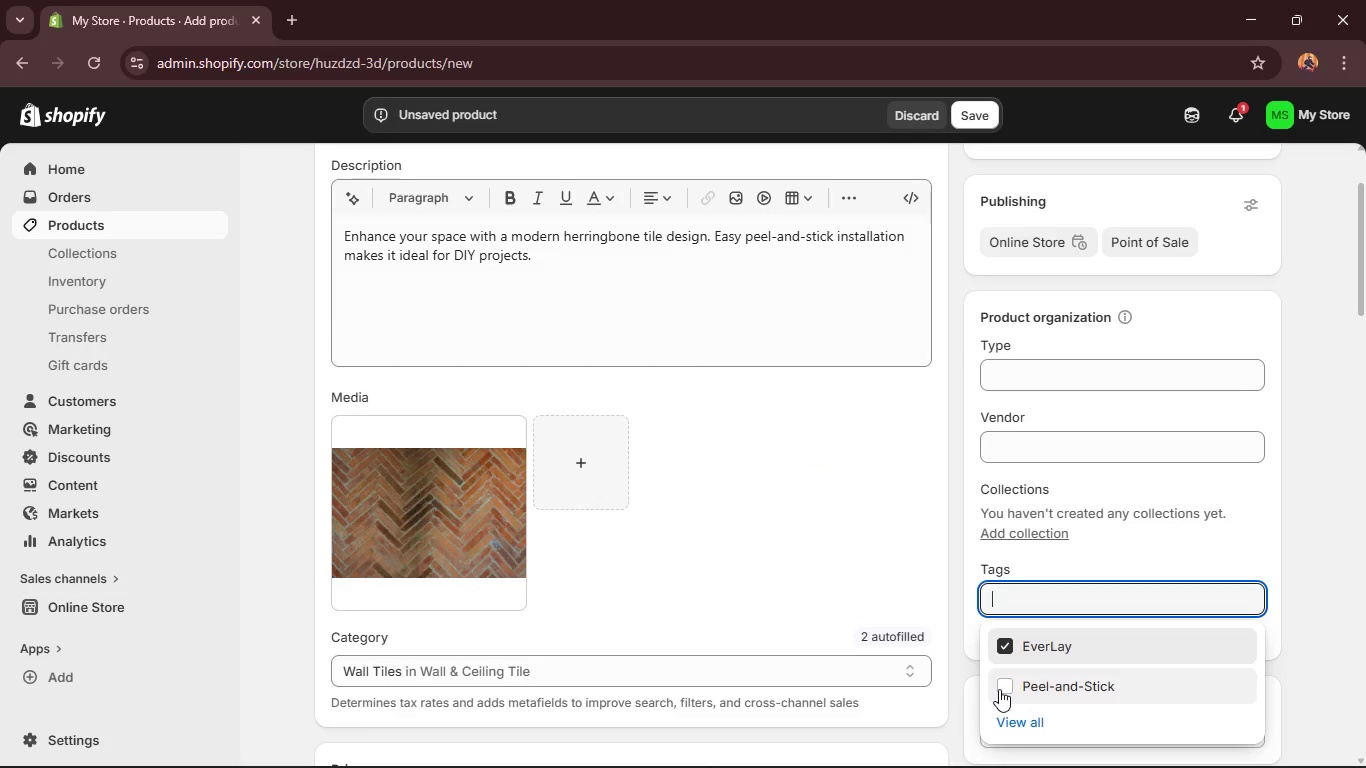 
left_click([1000, 689])
 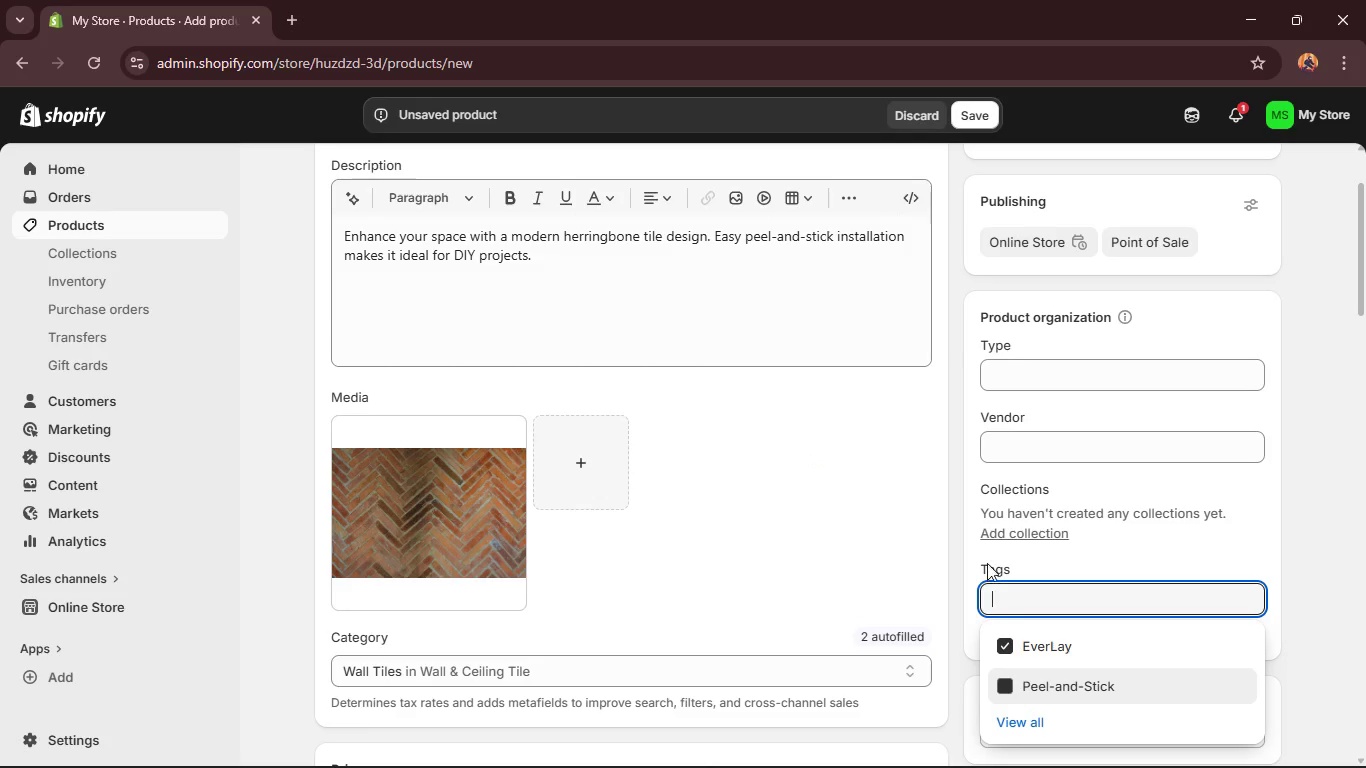 
scroll: coordinate [987, 561], scroll_direction: up, amount: 4.0
 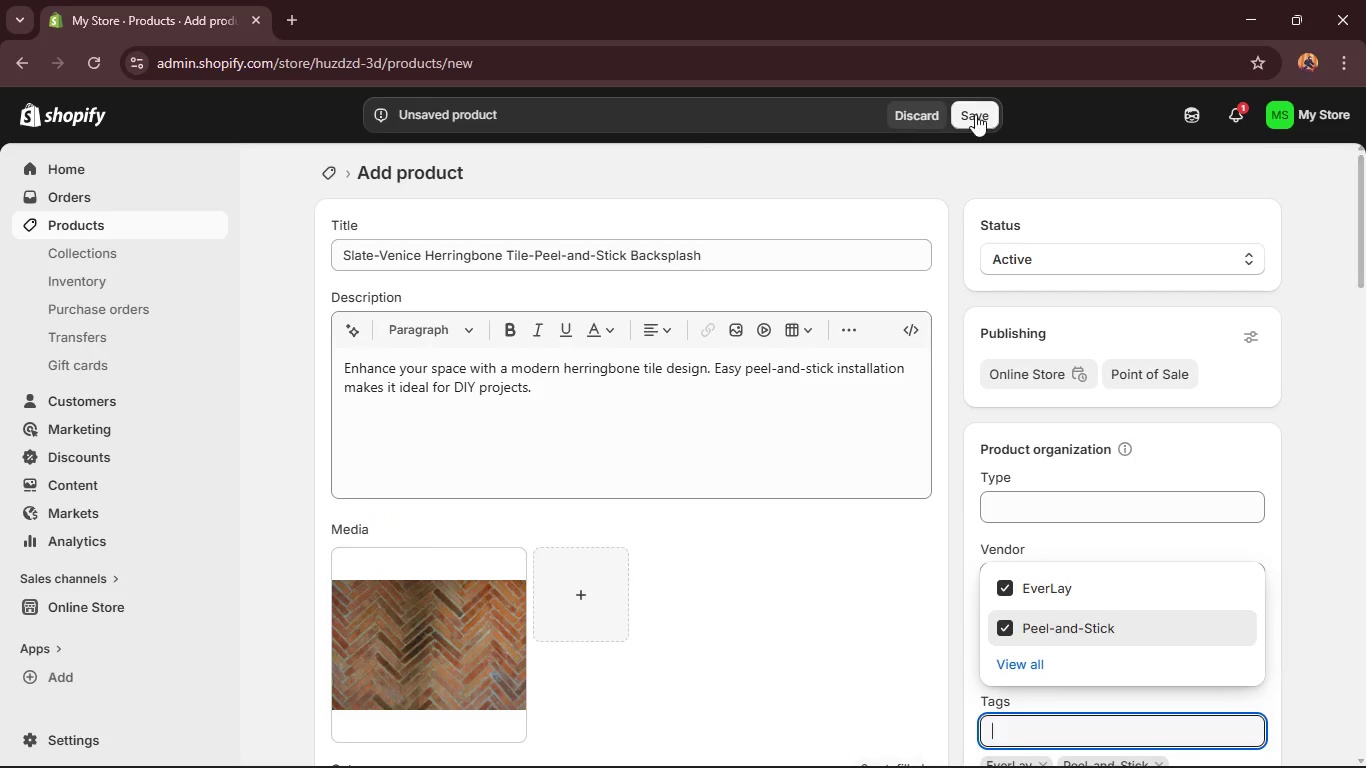 
left_click([975, 114])
 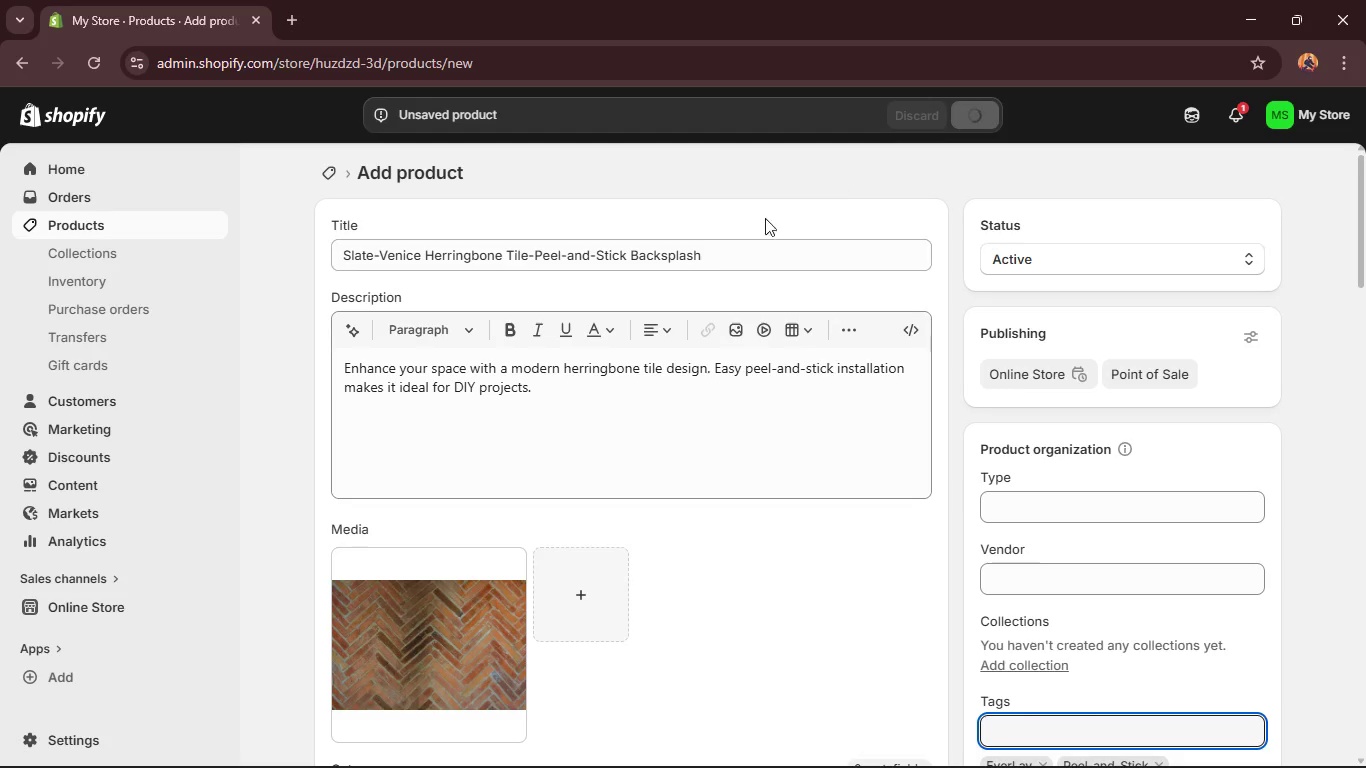 
wait(11.23)
 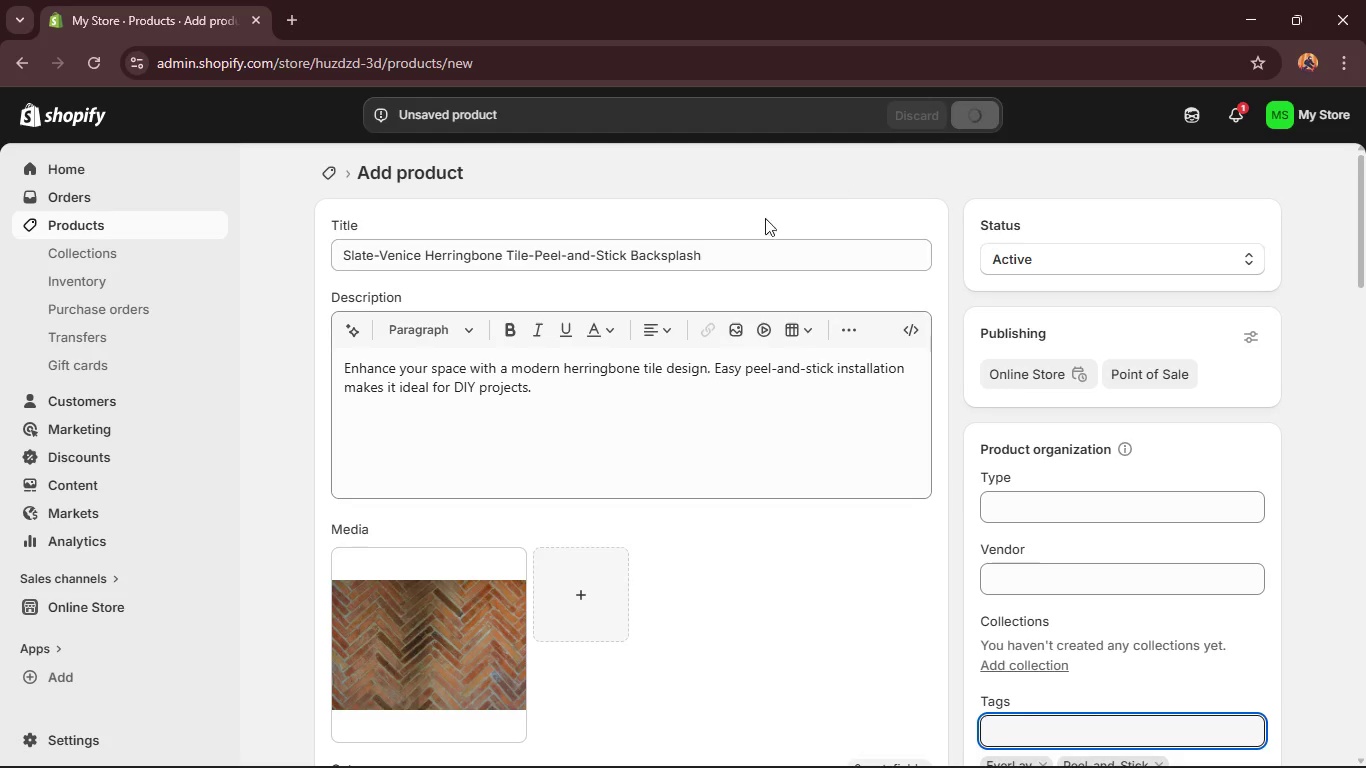 
mouse_move([647, 232])
 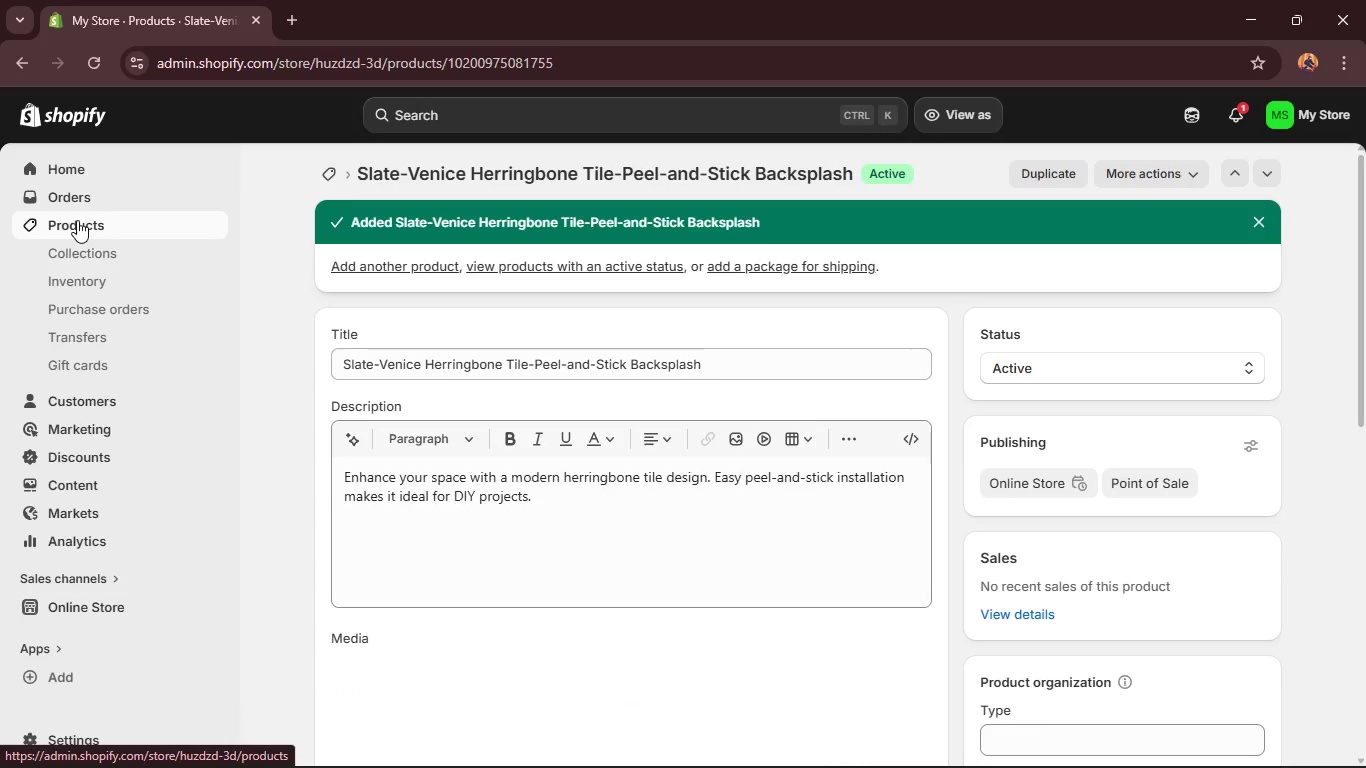 
left_click([77, 220])
 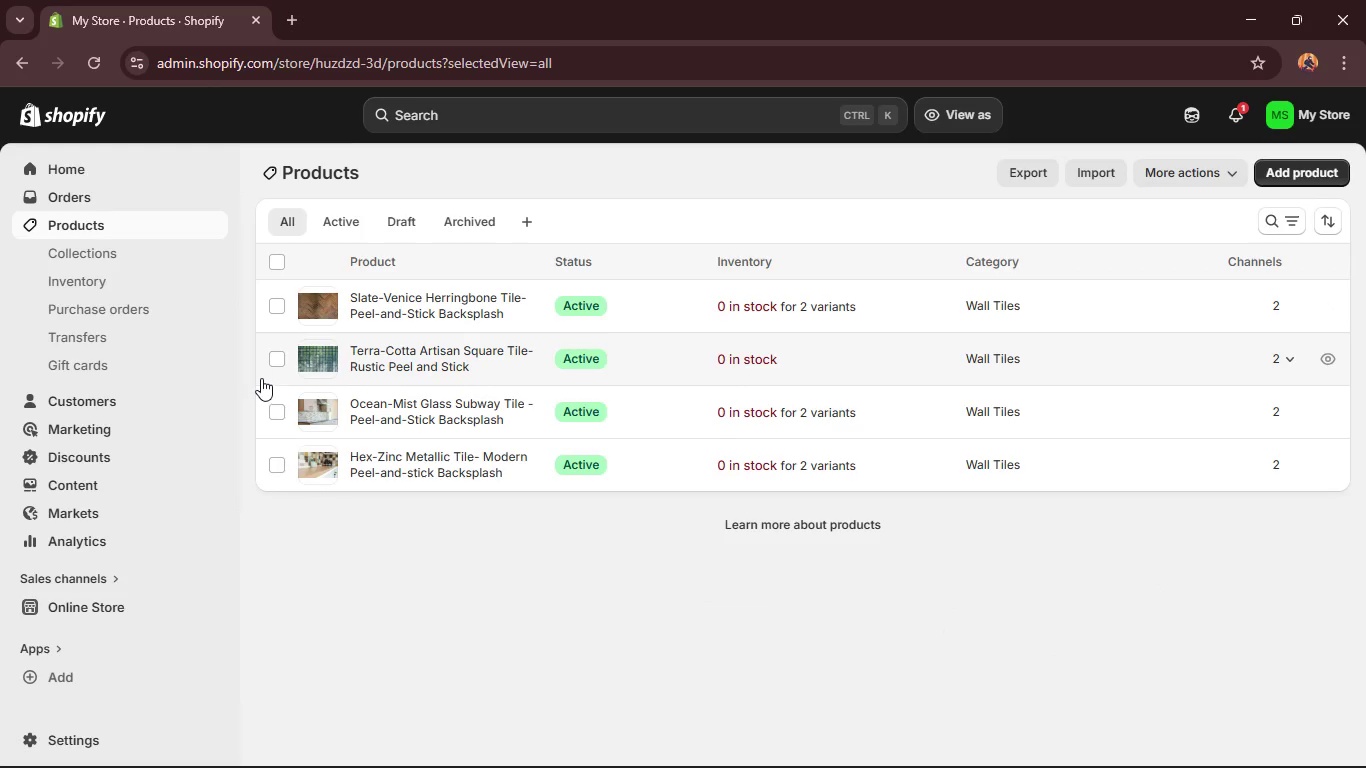 
wait(7.0)
 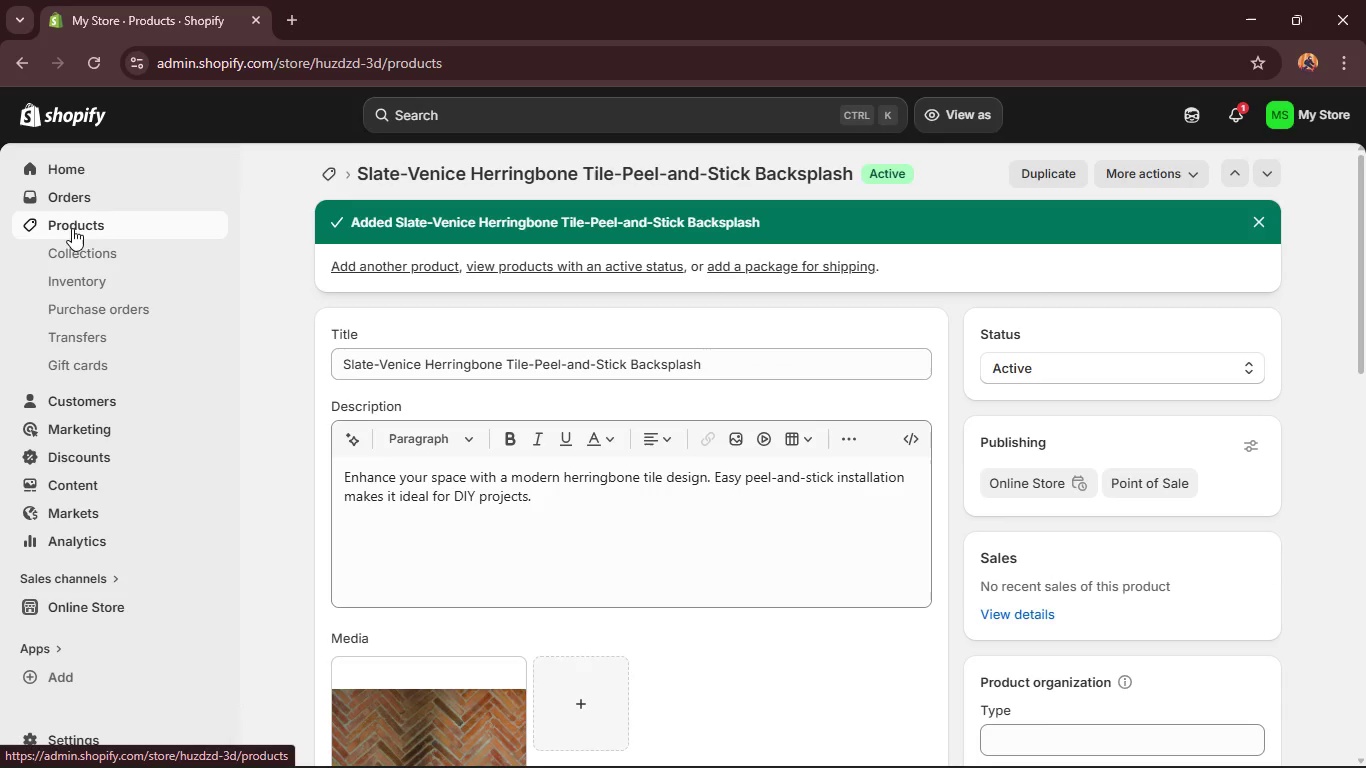 
double_click([326, 358])
 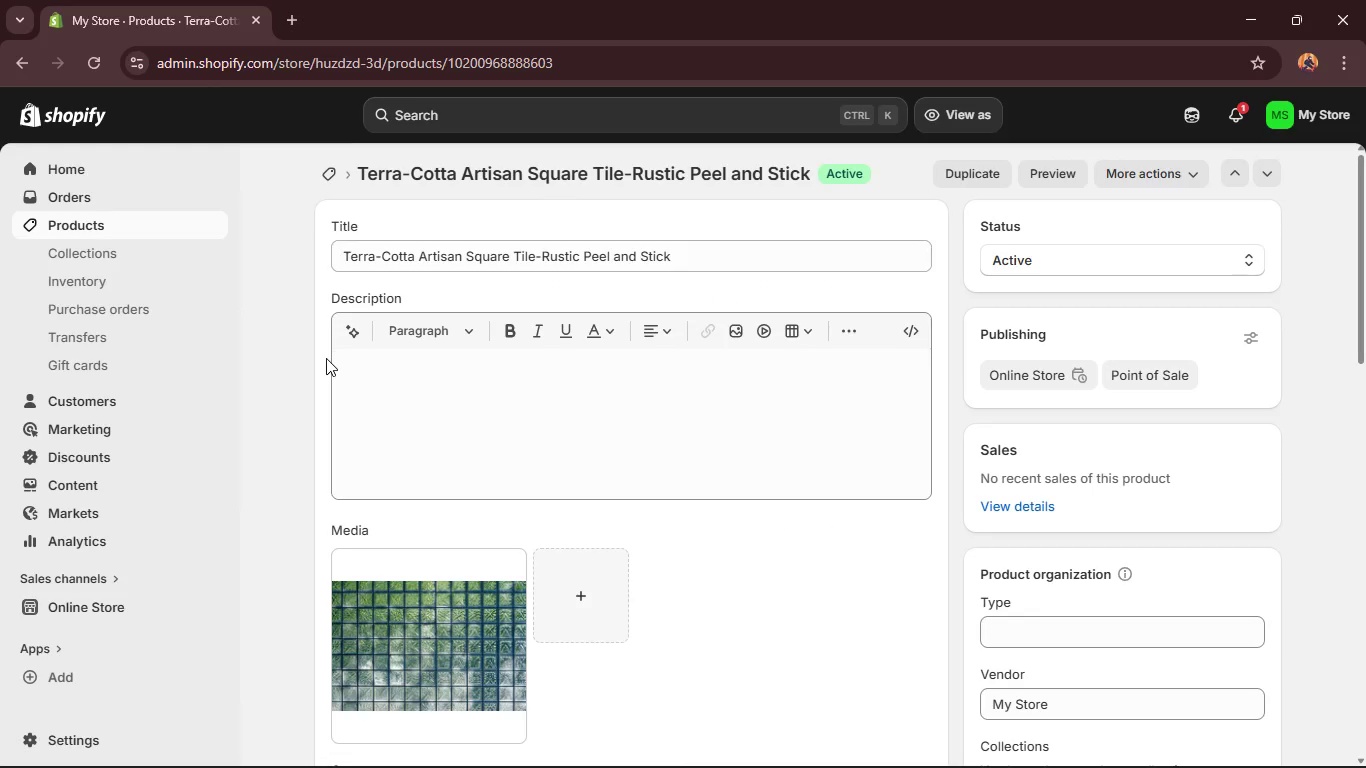 
scroll: coordinate [644, 421], scroll_direction: down, amount: 19.0
 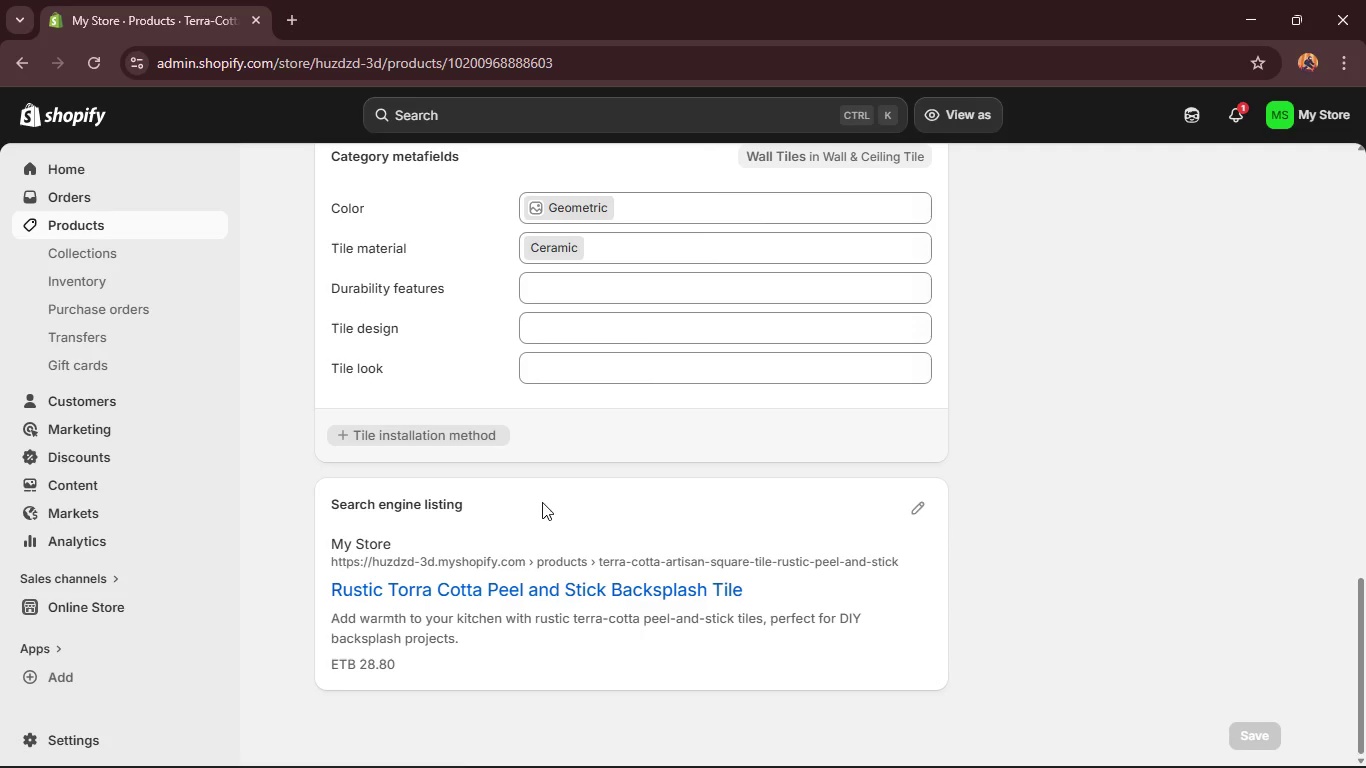 
wait(6.14)
 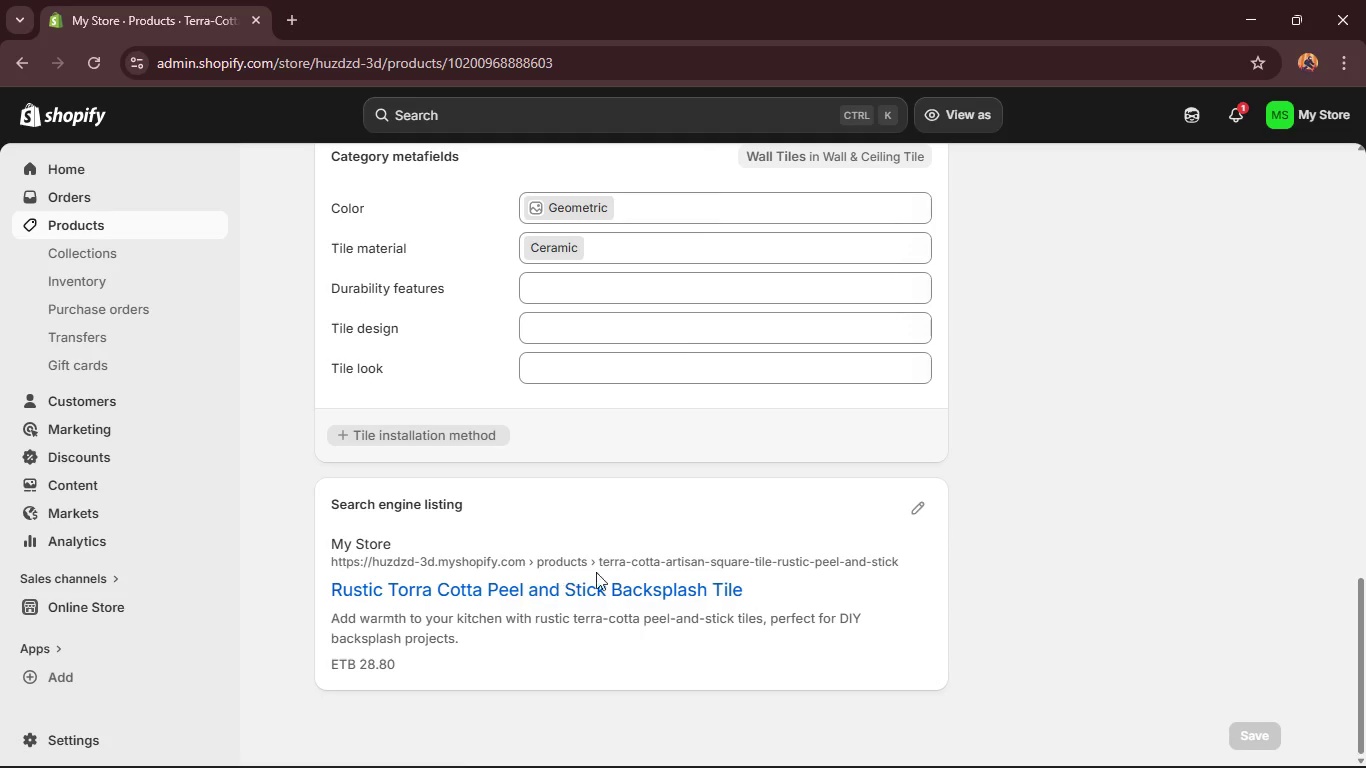 
left_click([86, 228])
 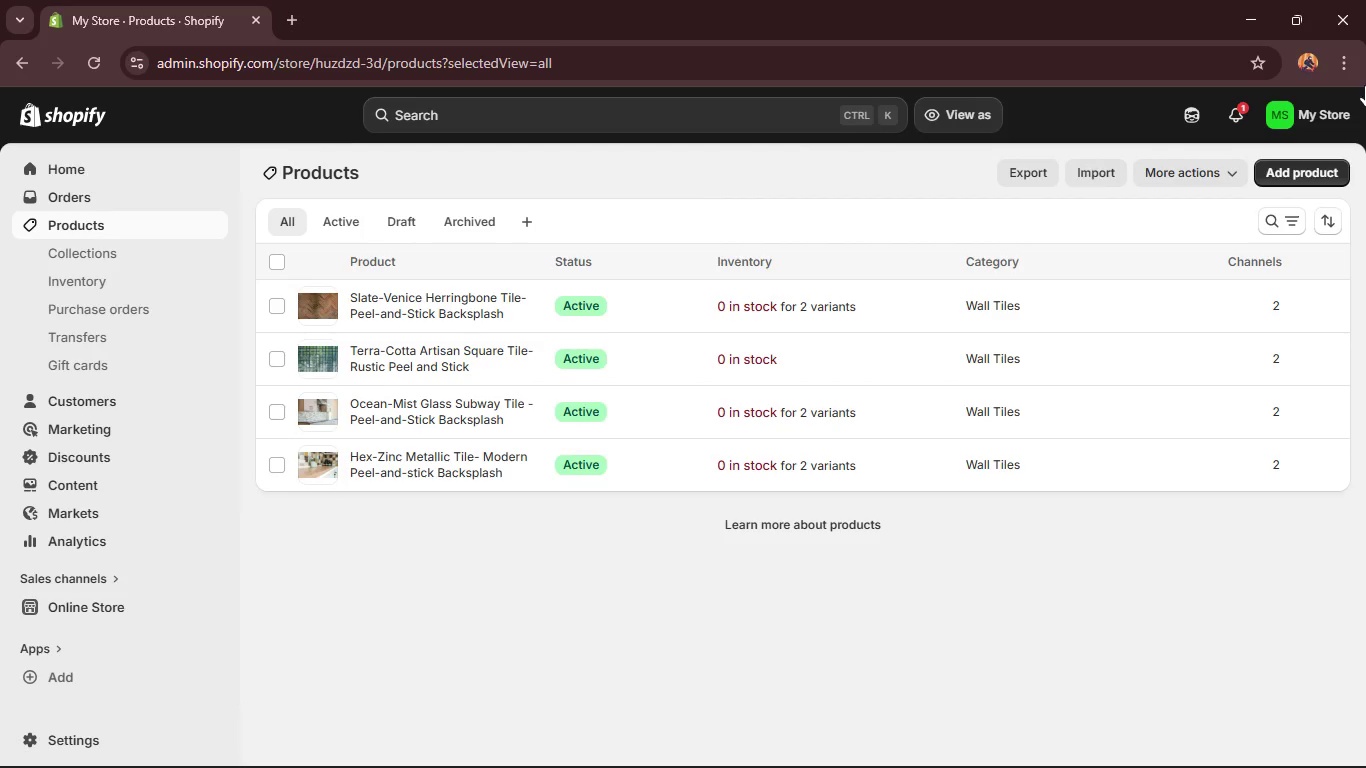 
left_click([1304, 180])
 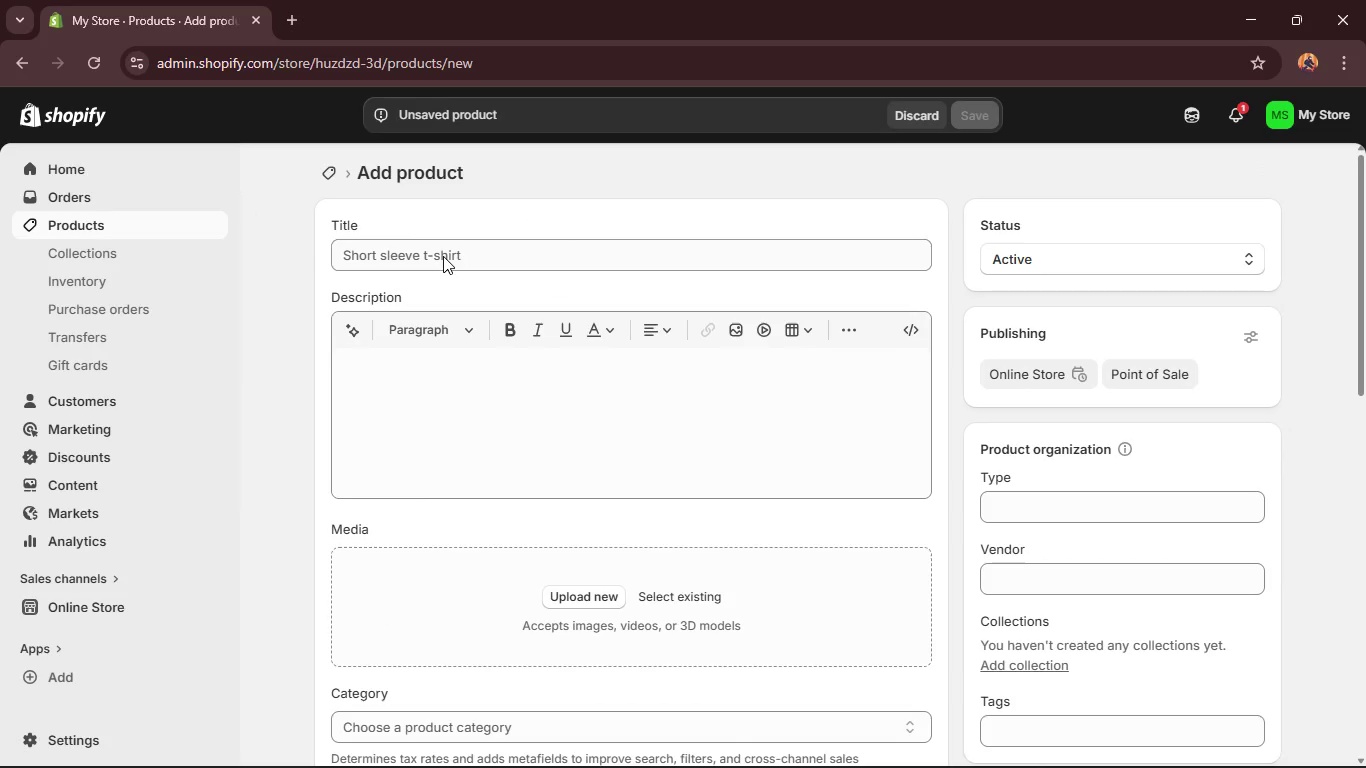 
wait(5.44)
 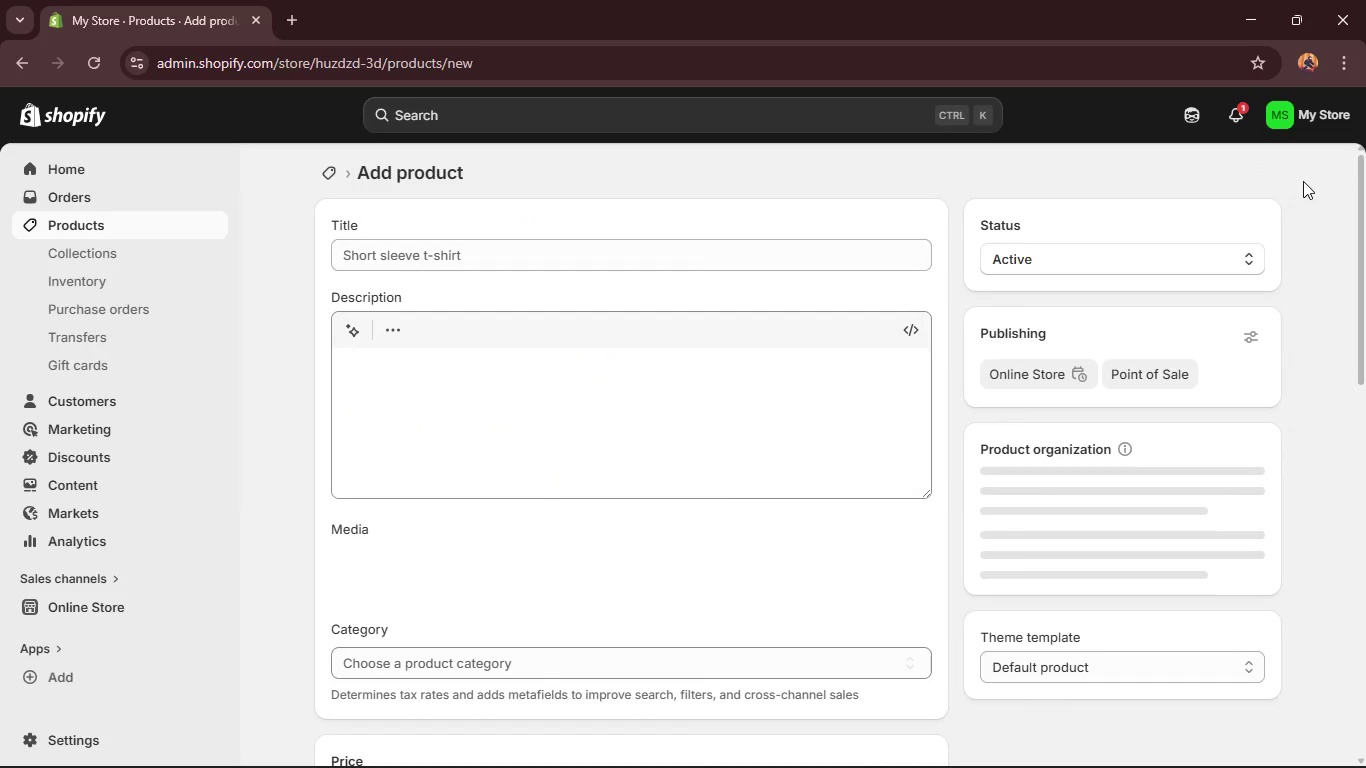 
left_click([448, 256])
 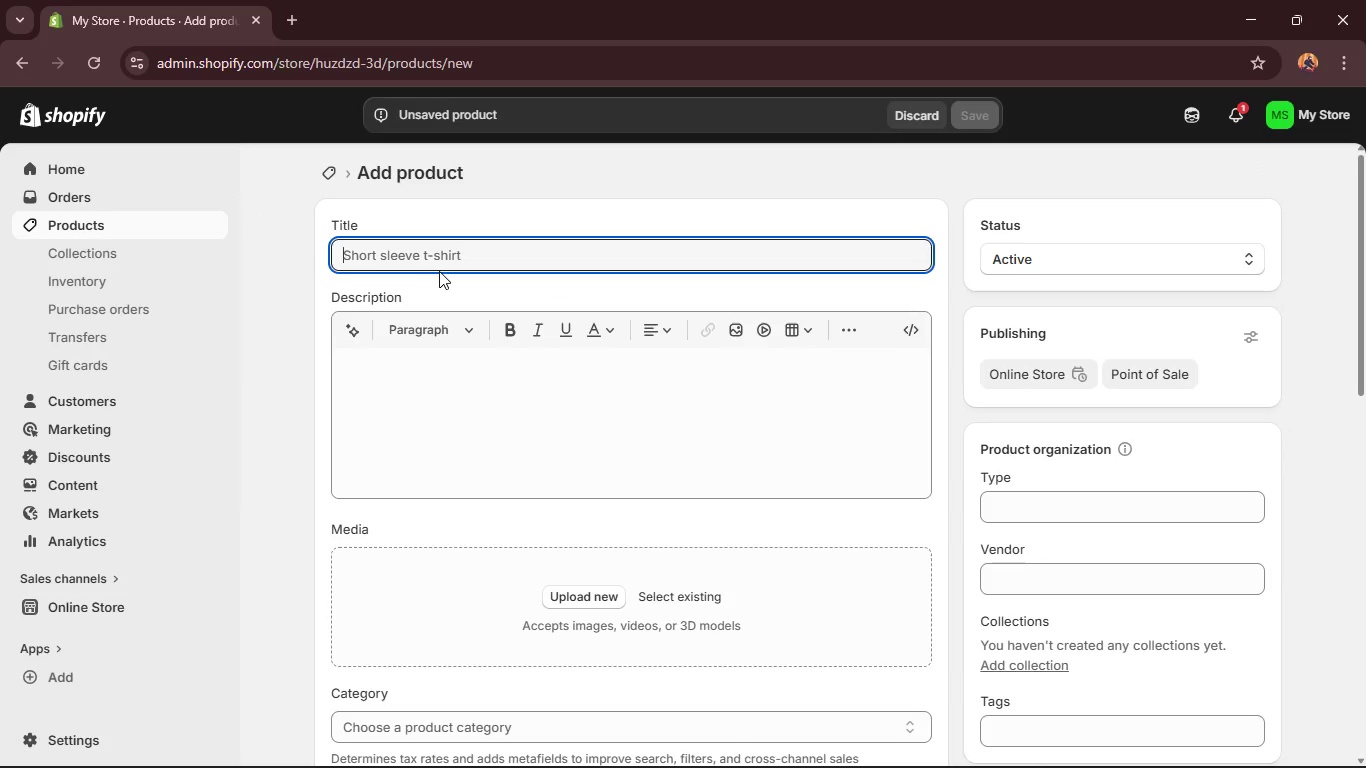 
wait(6.92)
 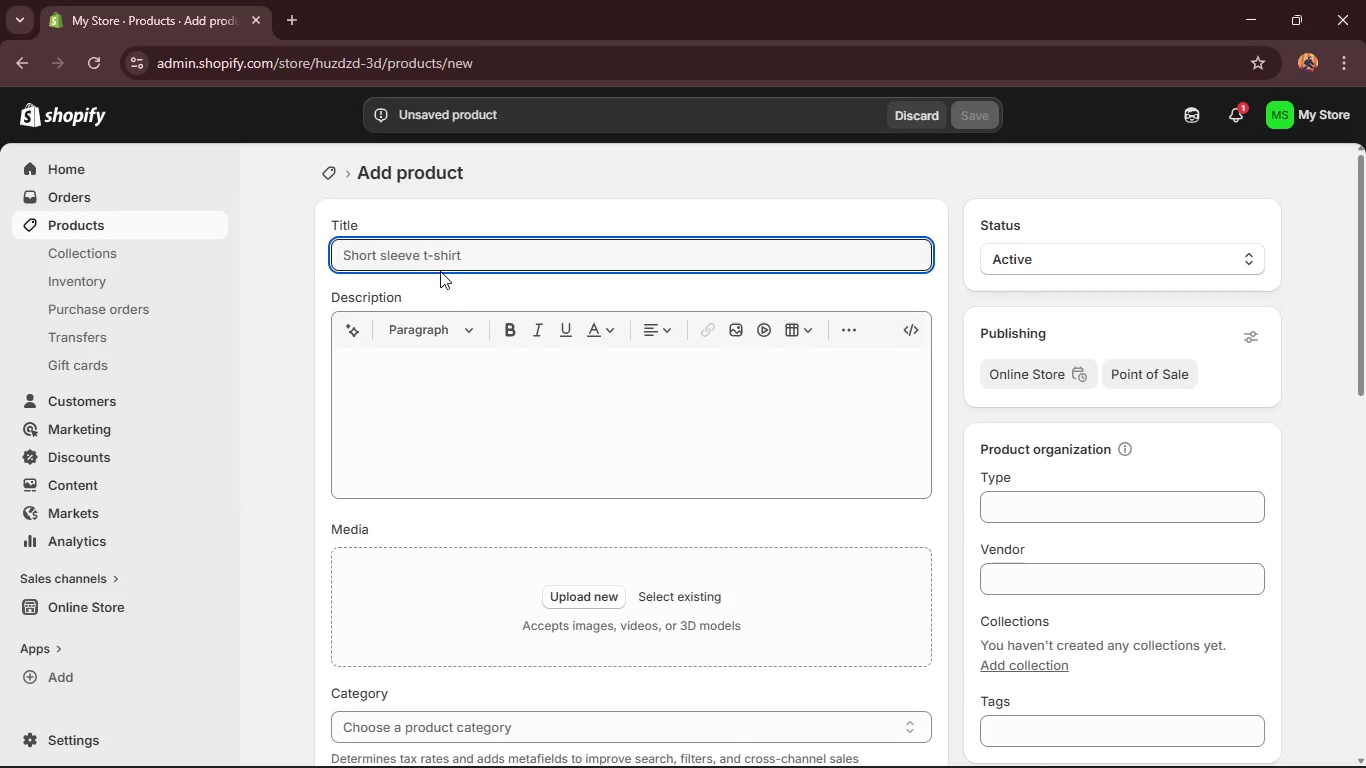 
type(Mother of Pearl Mosaic Til)
 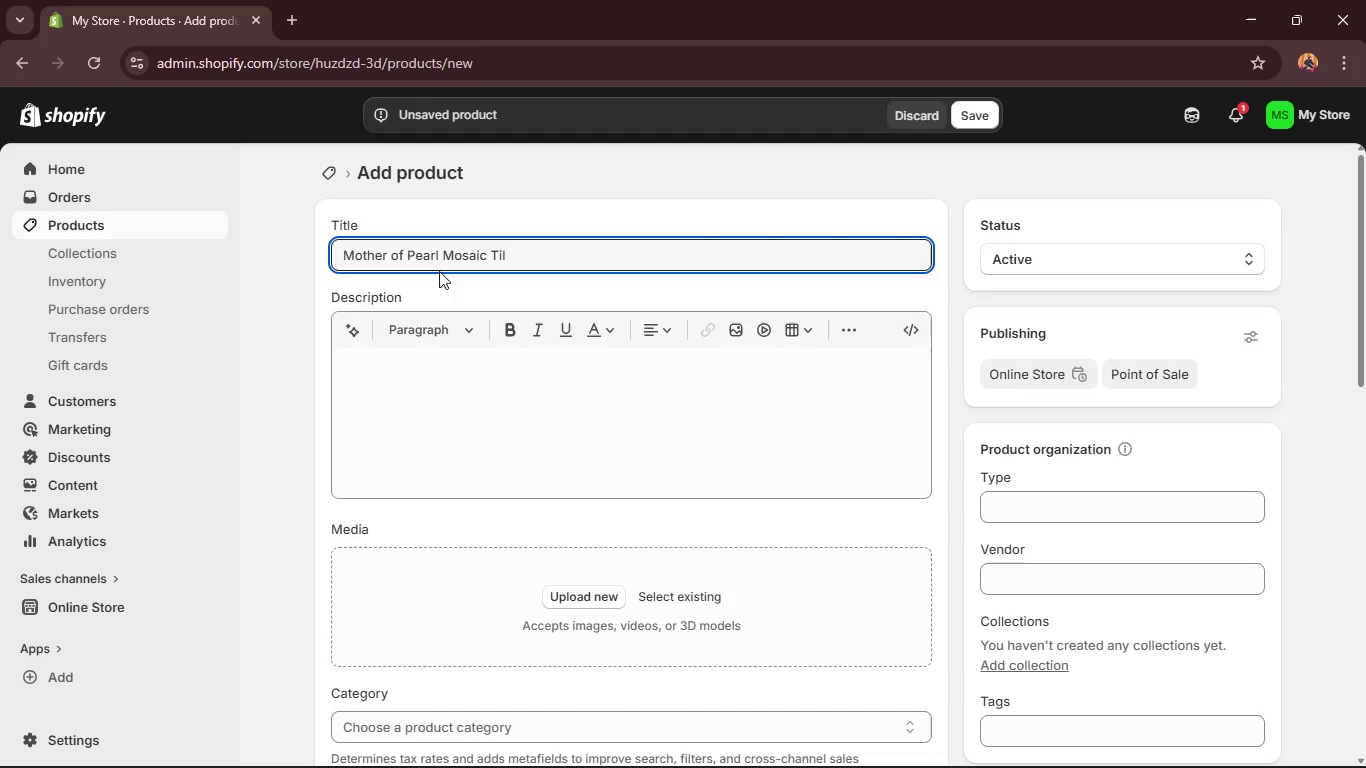 
type(e- Elegant Peel-and-Stick)
 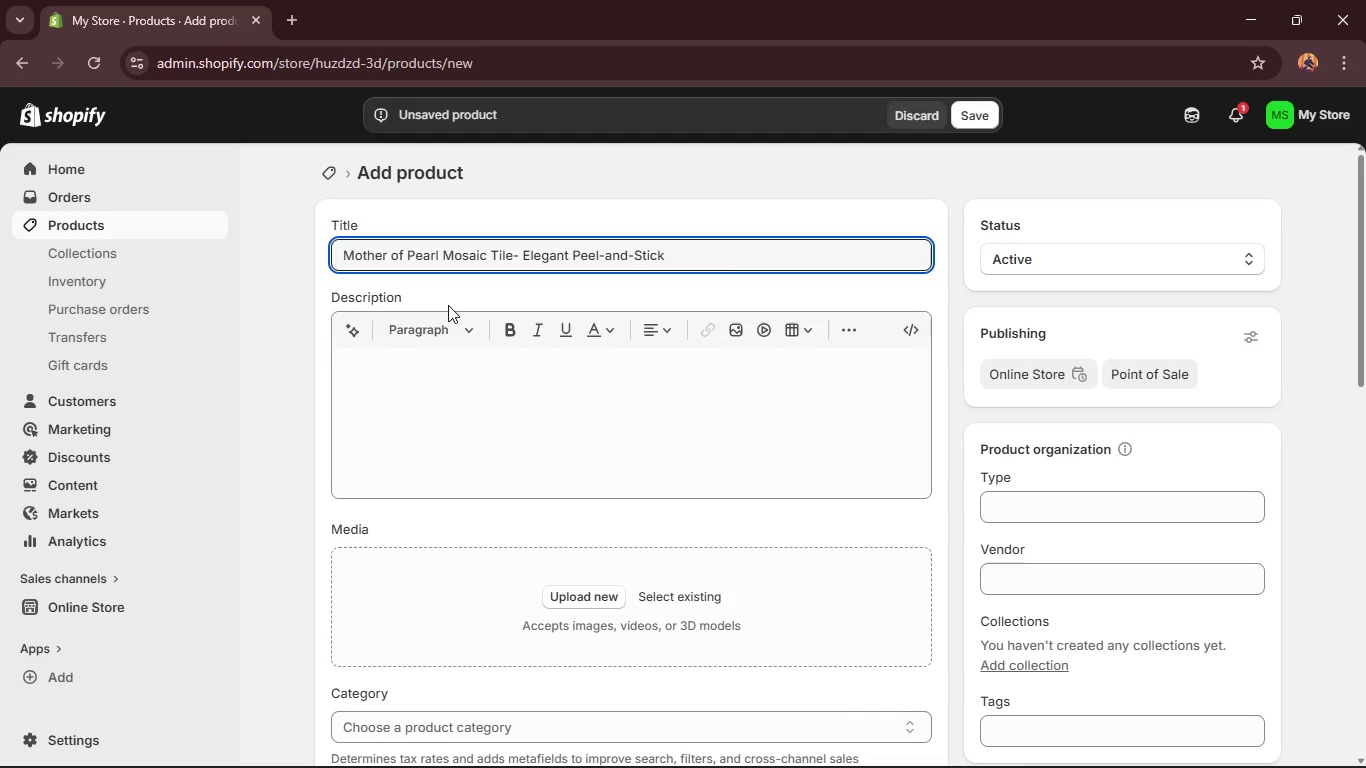 
left_click([457, 391])
 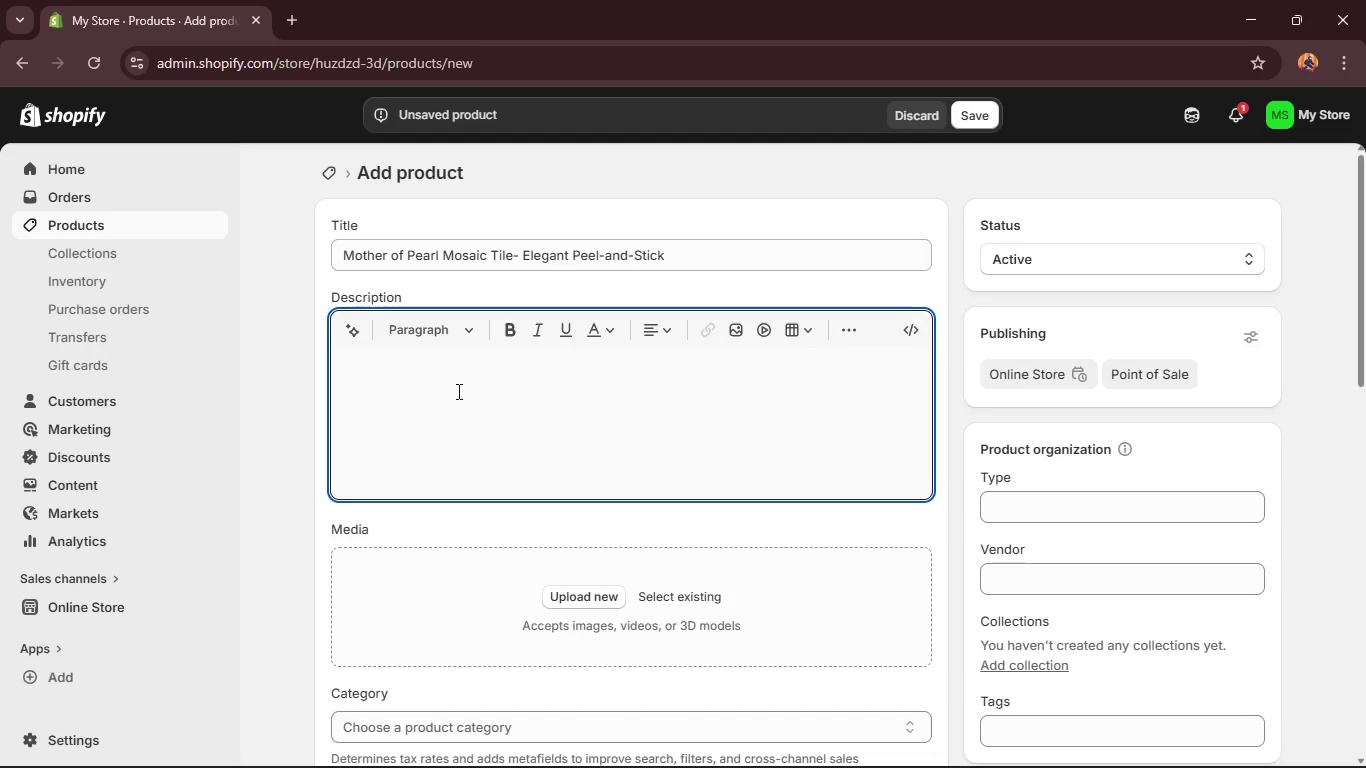 
wait(5.86)
 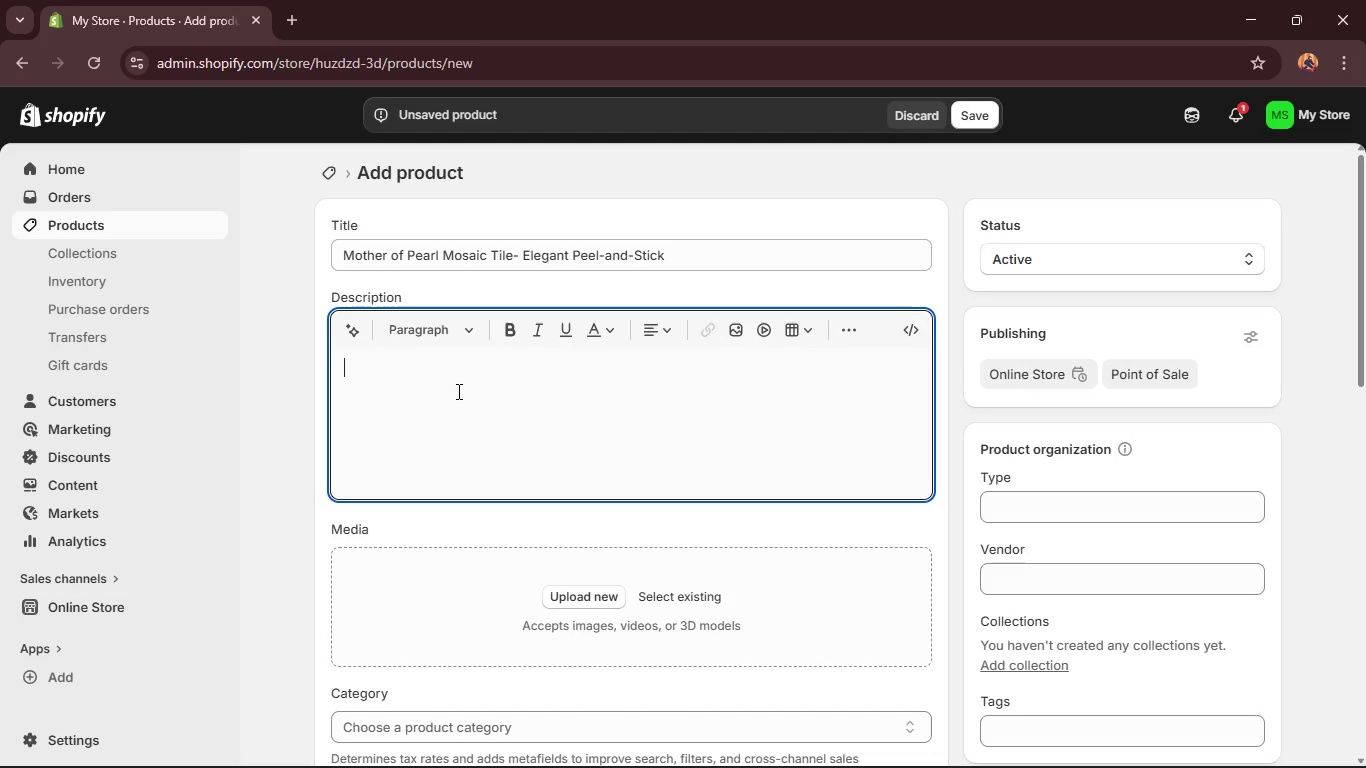 
type(Add a touch of Lu)
key(Backspace)
key(Backspace)
type(luxury with elegant mother-of-peel ,os)
key(Backspace)
key(Backspace)
key(Backspace)
type(mo)
 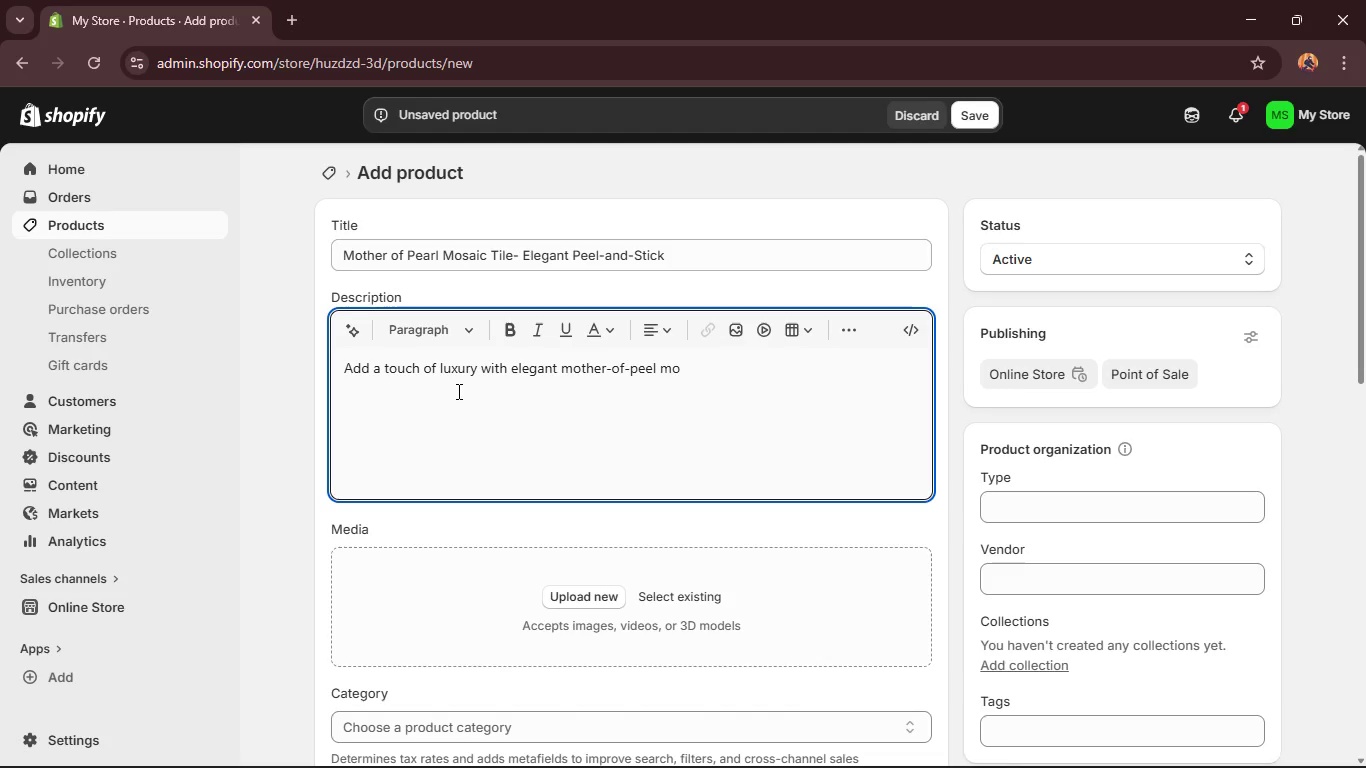 
type(saic tiles,)
key(Backspace)
type(. Designed for easy peel-and-stick spplication)
 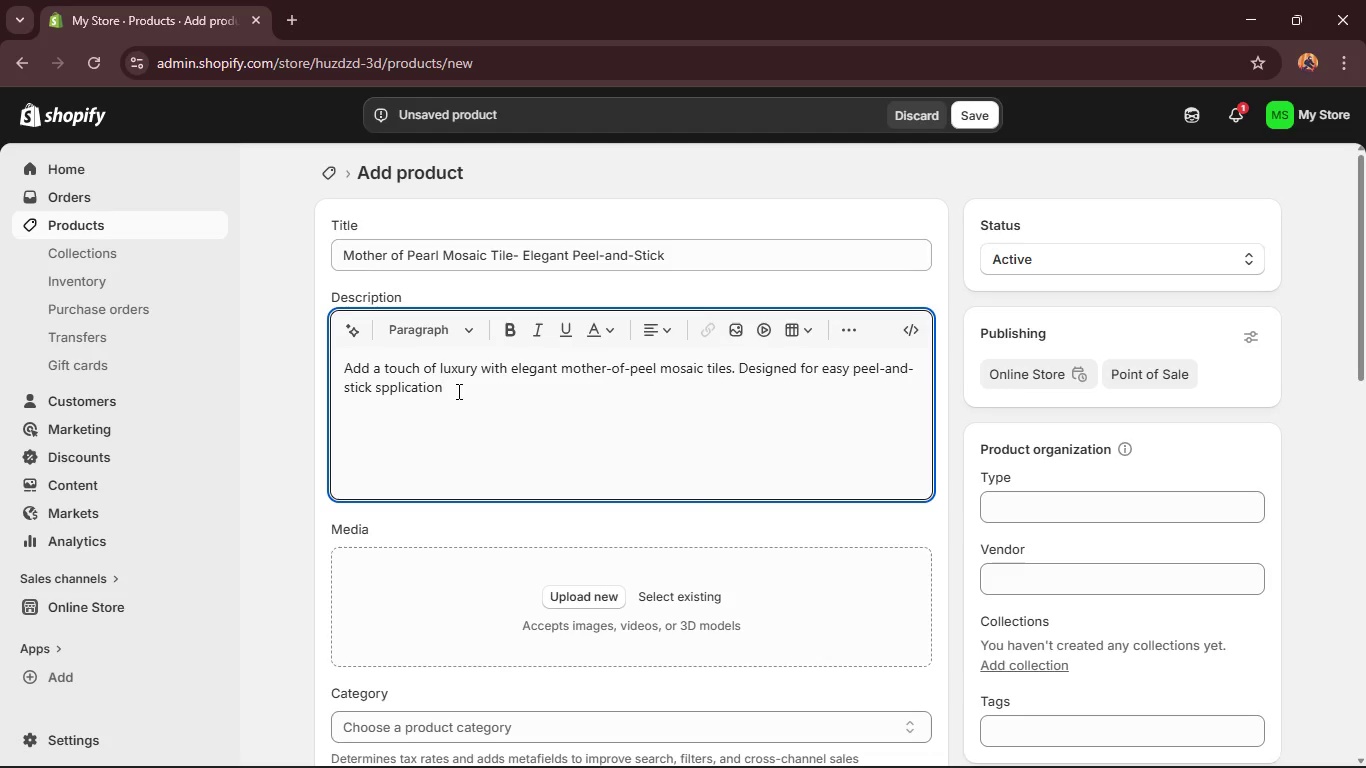 
type(, its[Home])
 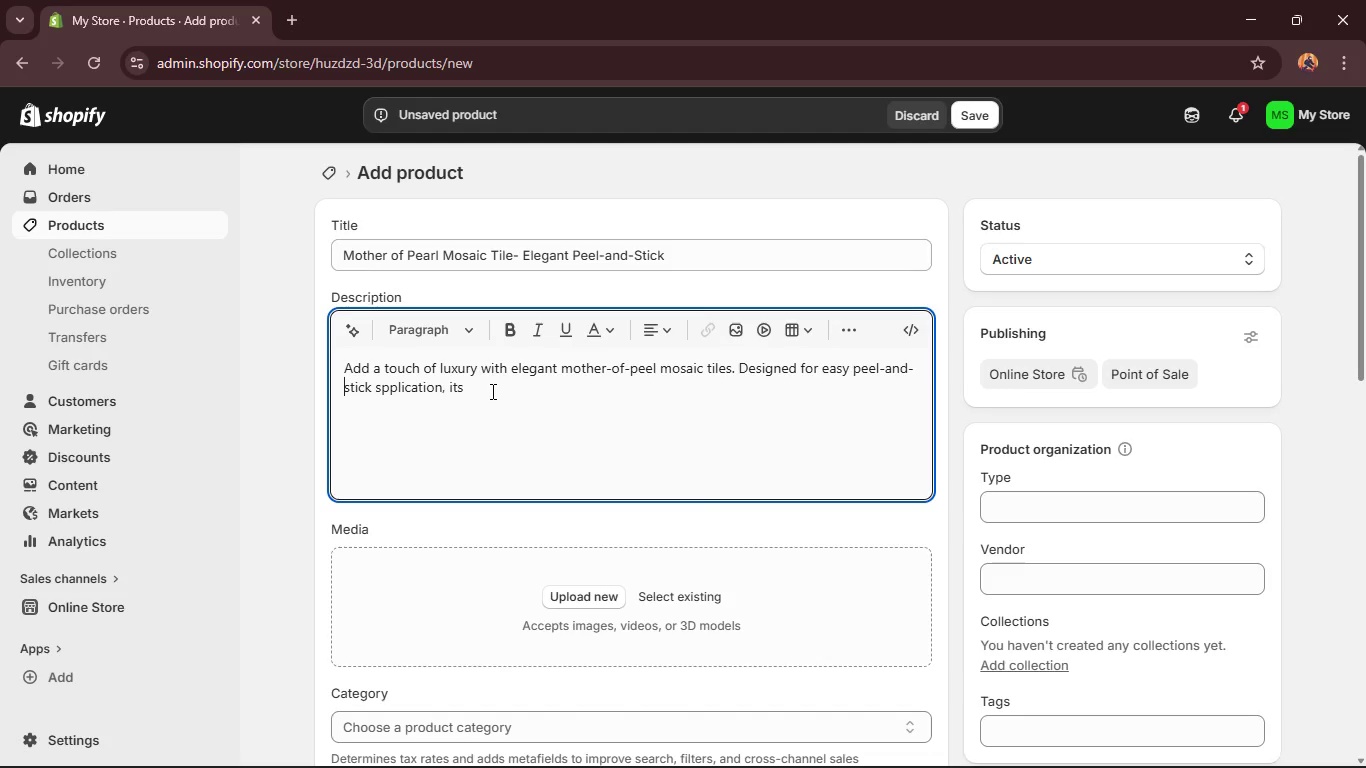 
left_click([491, 391])
 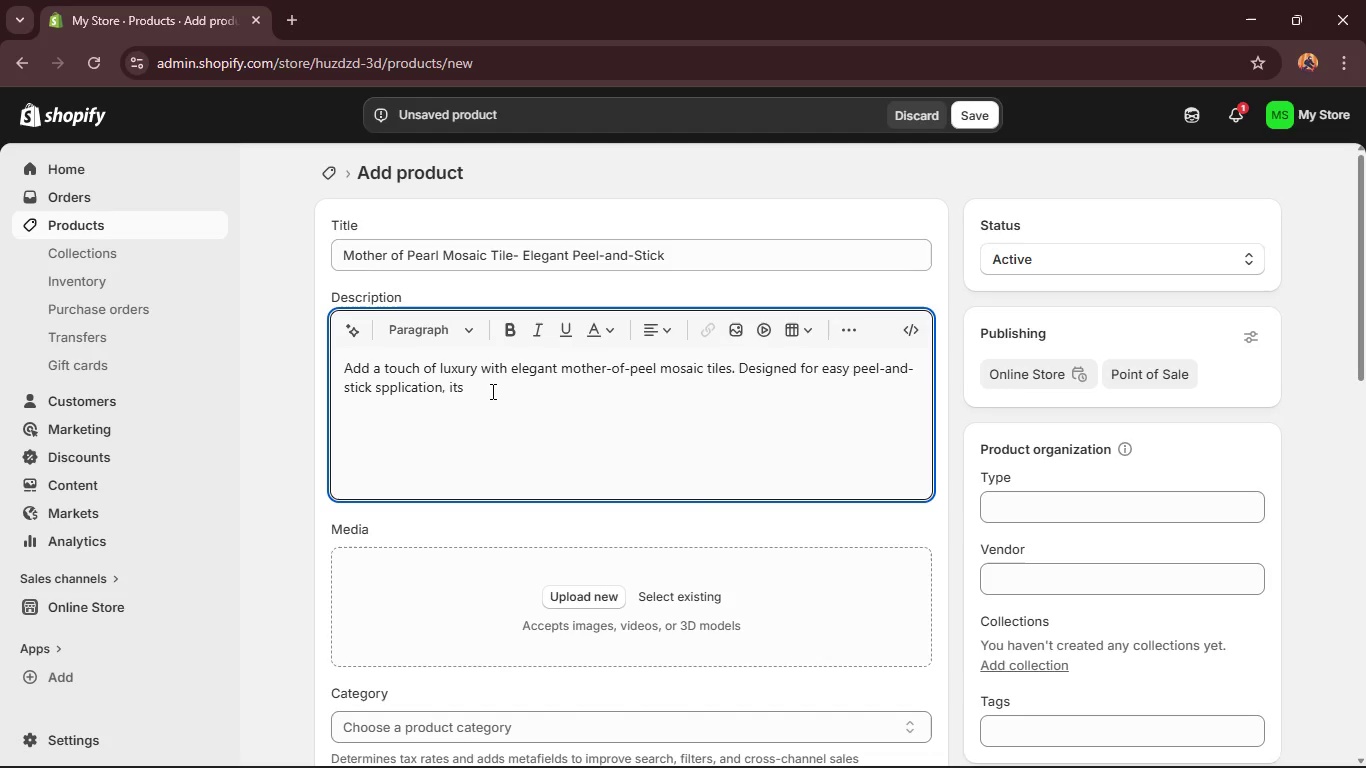 
key(Backspace)
type('s perfect g)
key(Backspace)
type(for quick upgrade)
 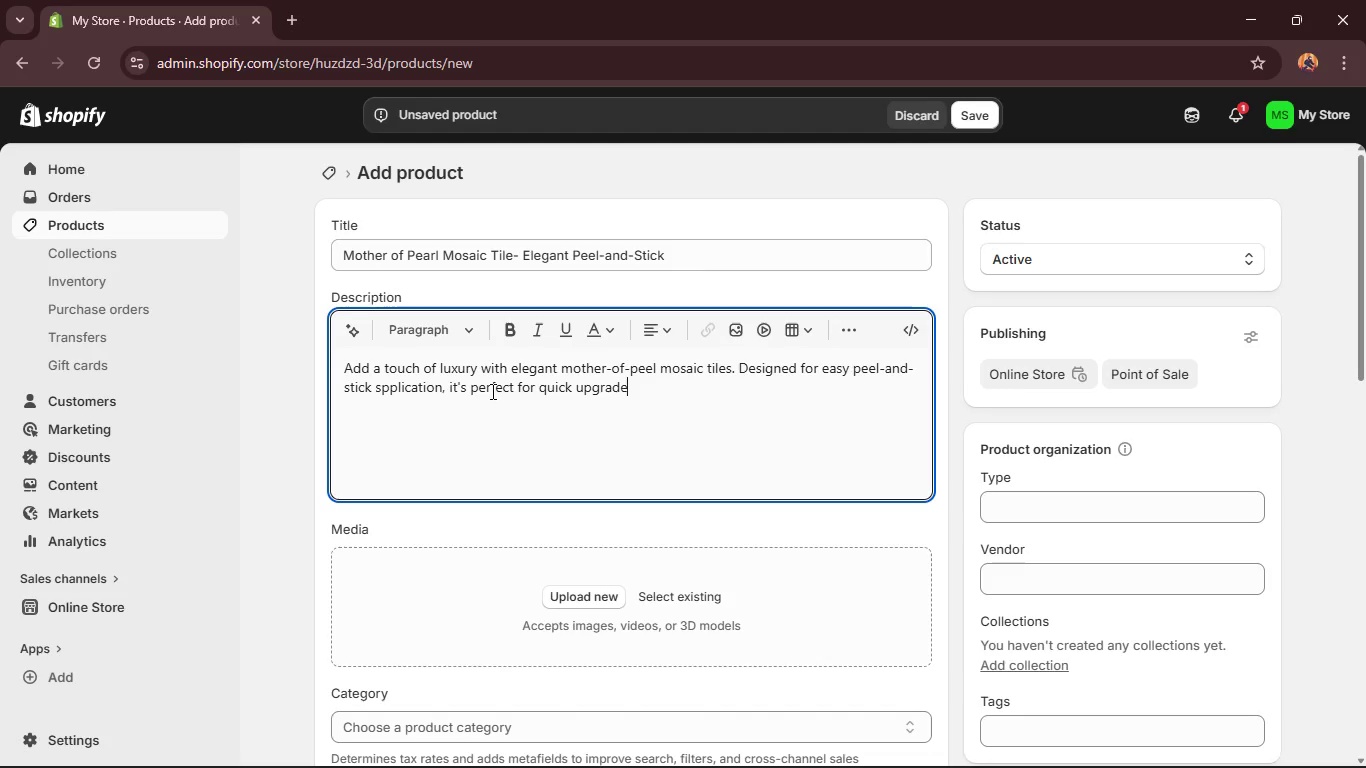 
key(S)
 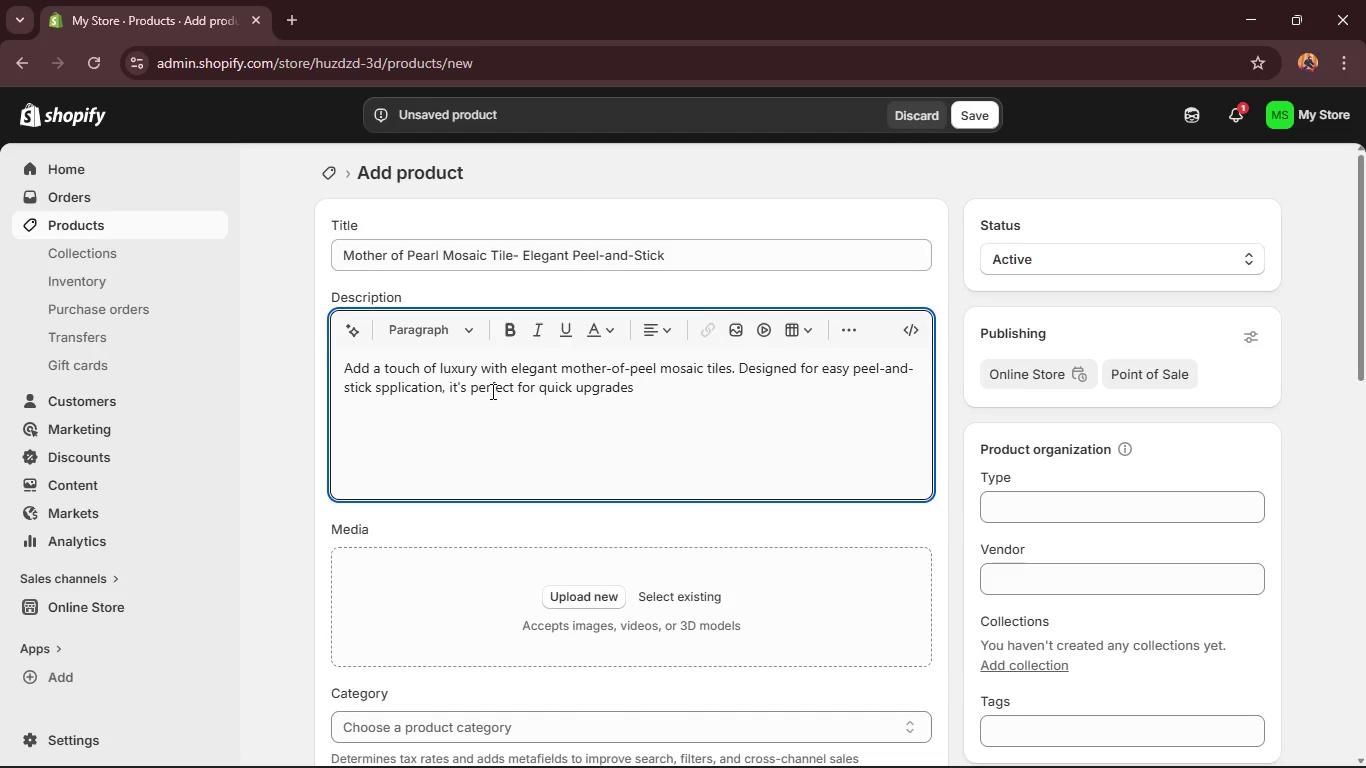 
key(Period)
 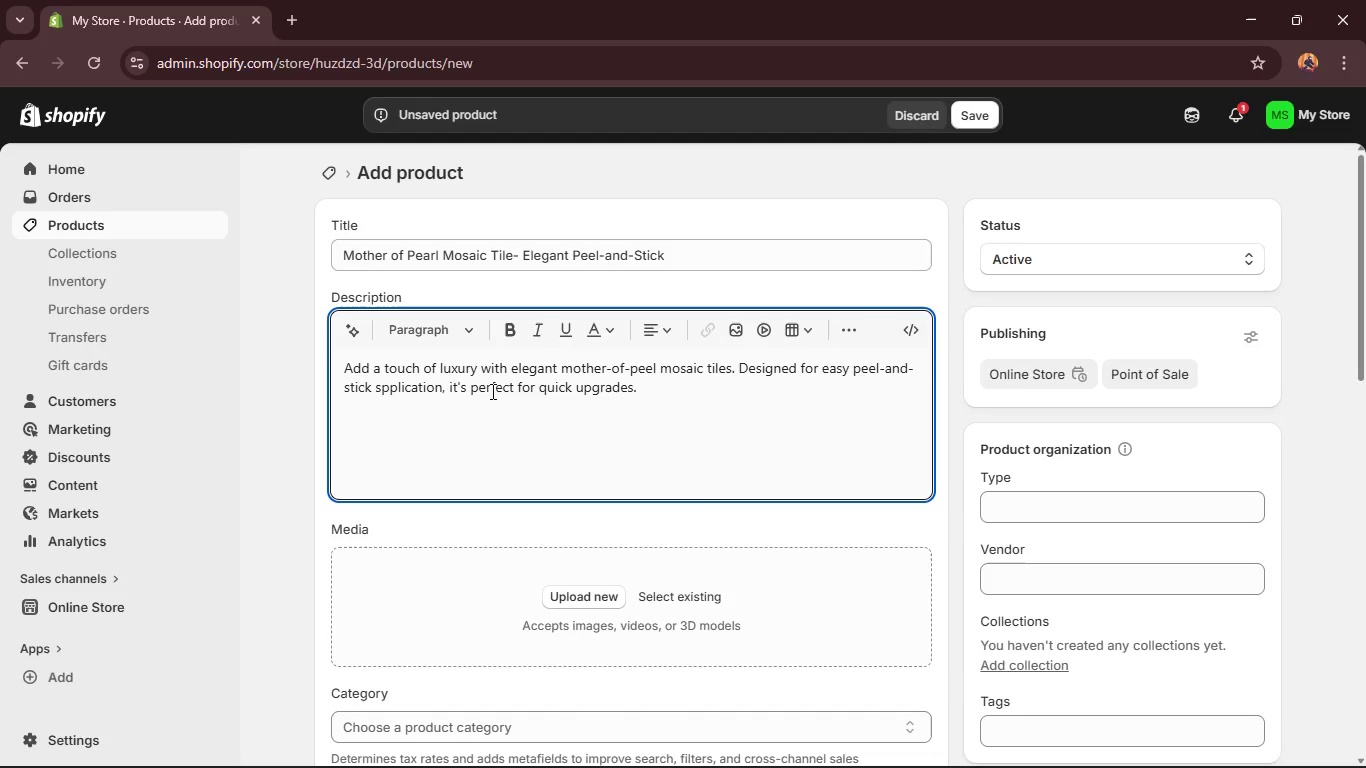 
left_click([567, 592])
 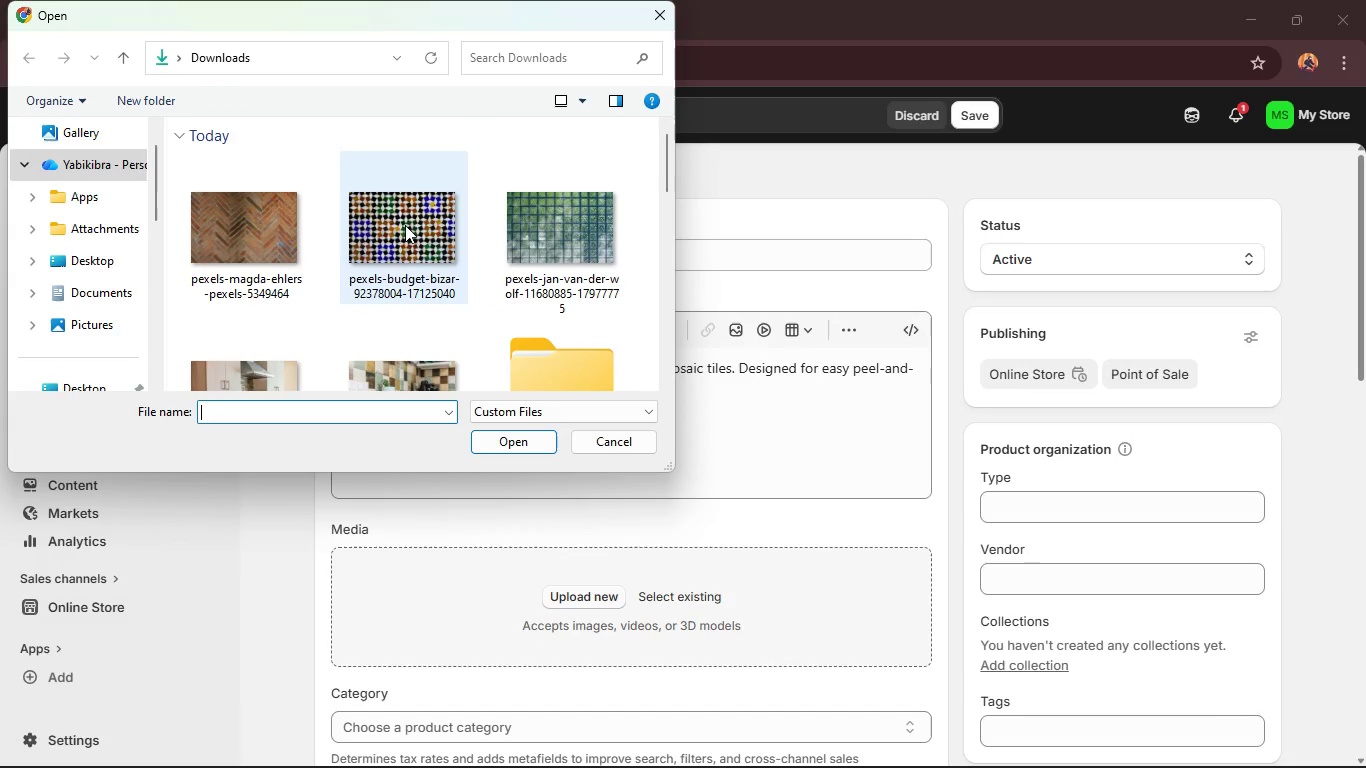 
left_click([405, 225])
 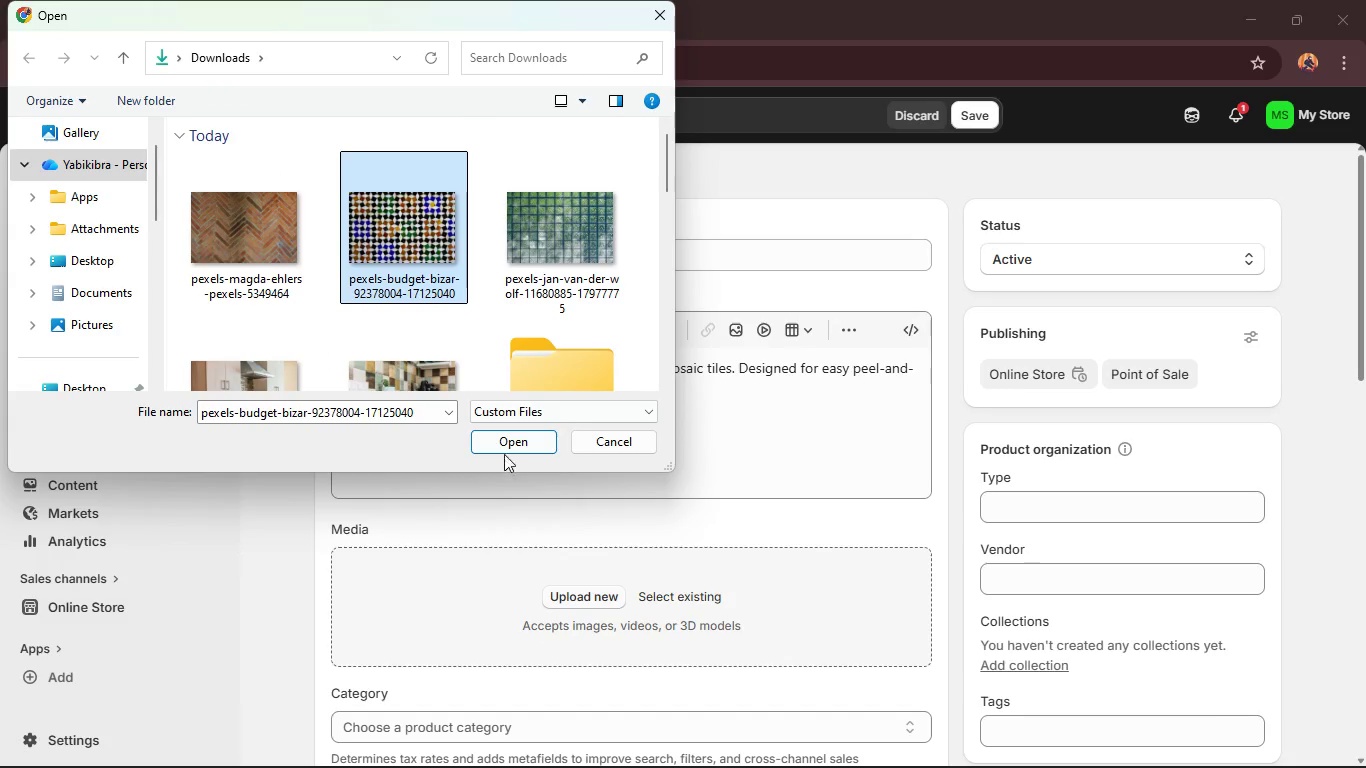 
left_click([506, 439])
 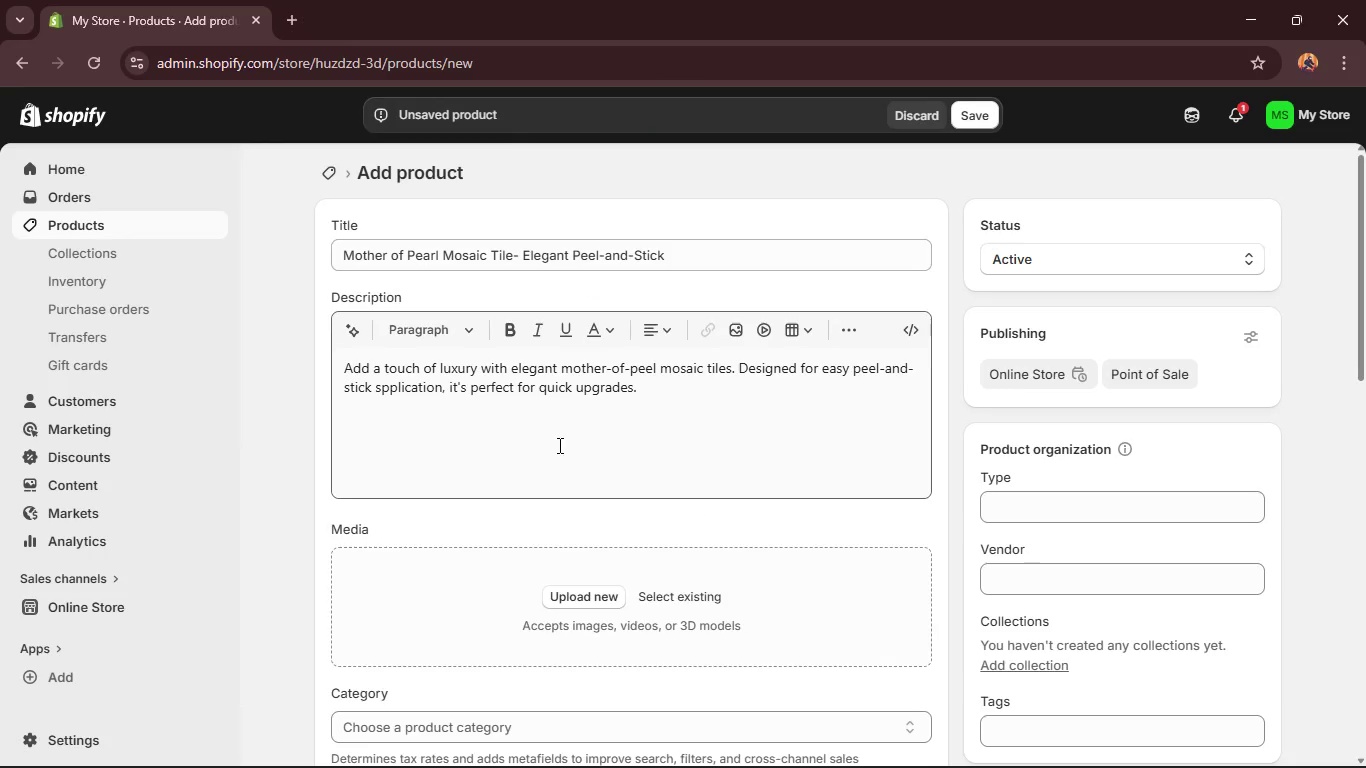 
scroll: coordinate [563, 450], scroll_direction: down, amount: 5.0
 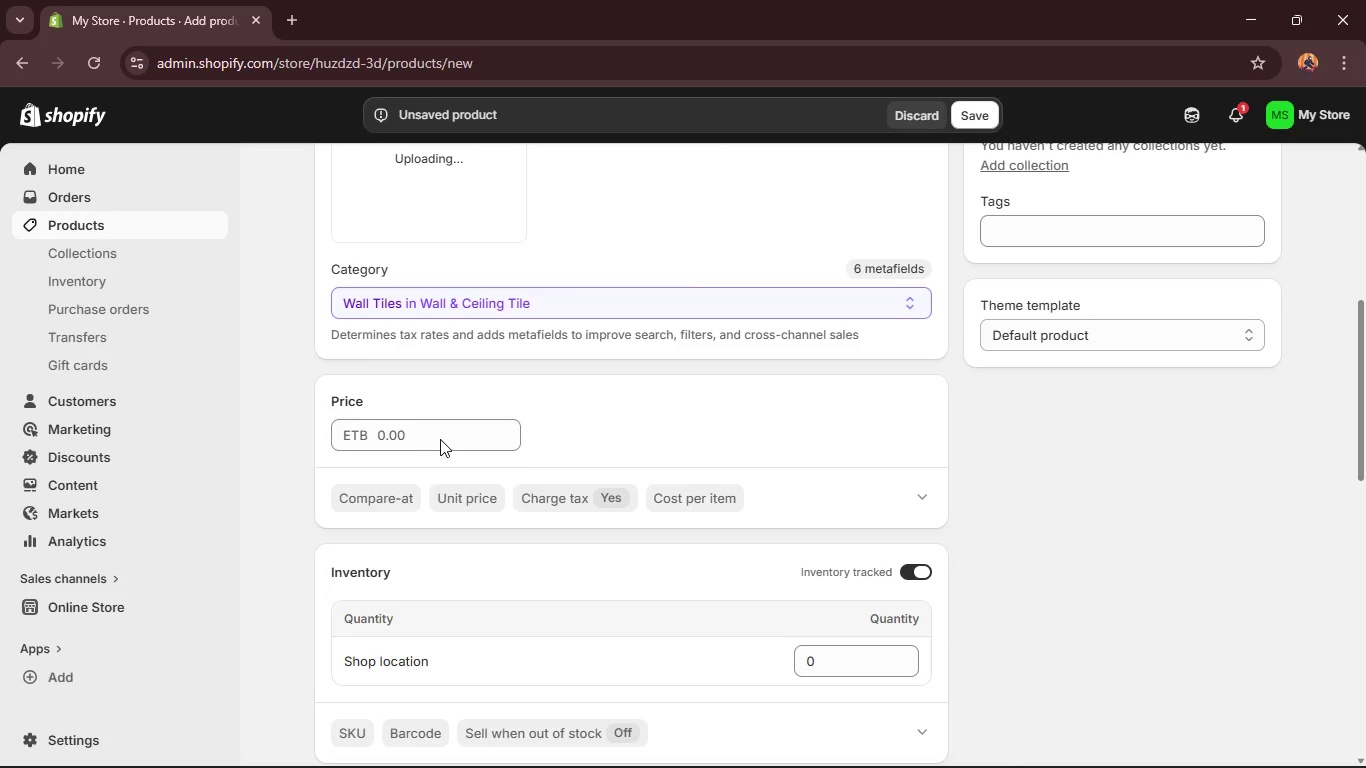 
left_click([394, 439])
 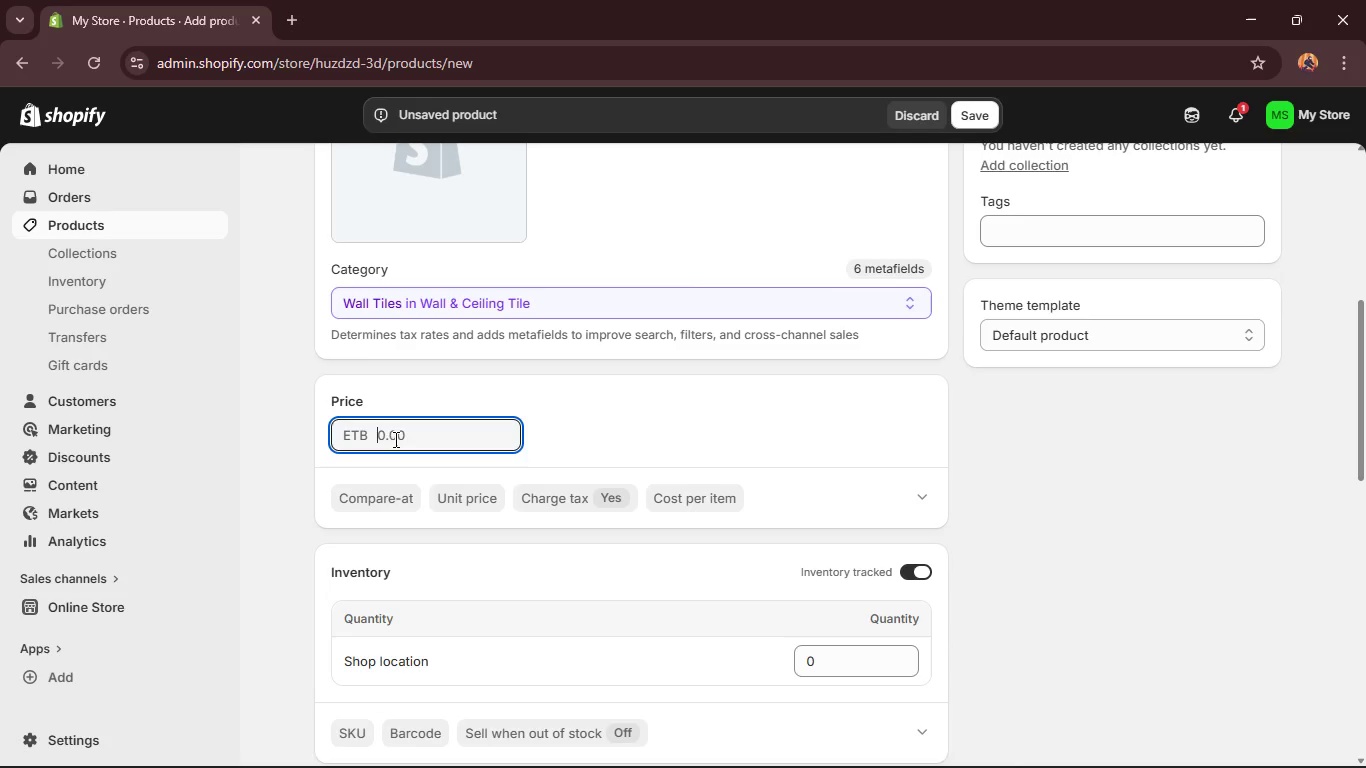 
double_click([394, 439])
 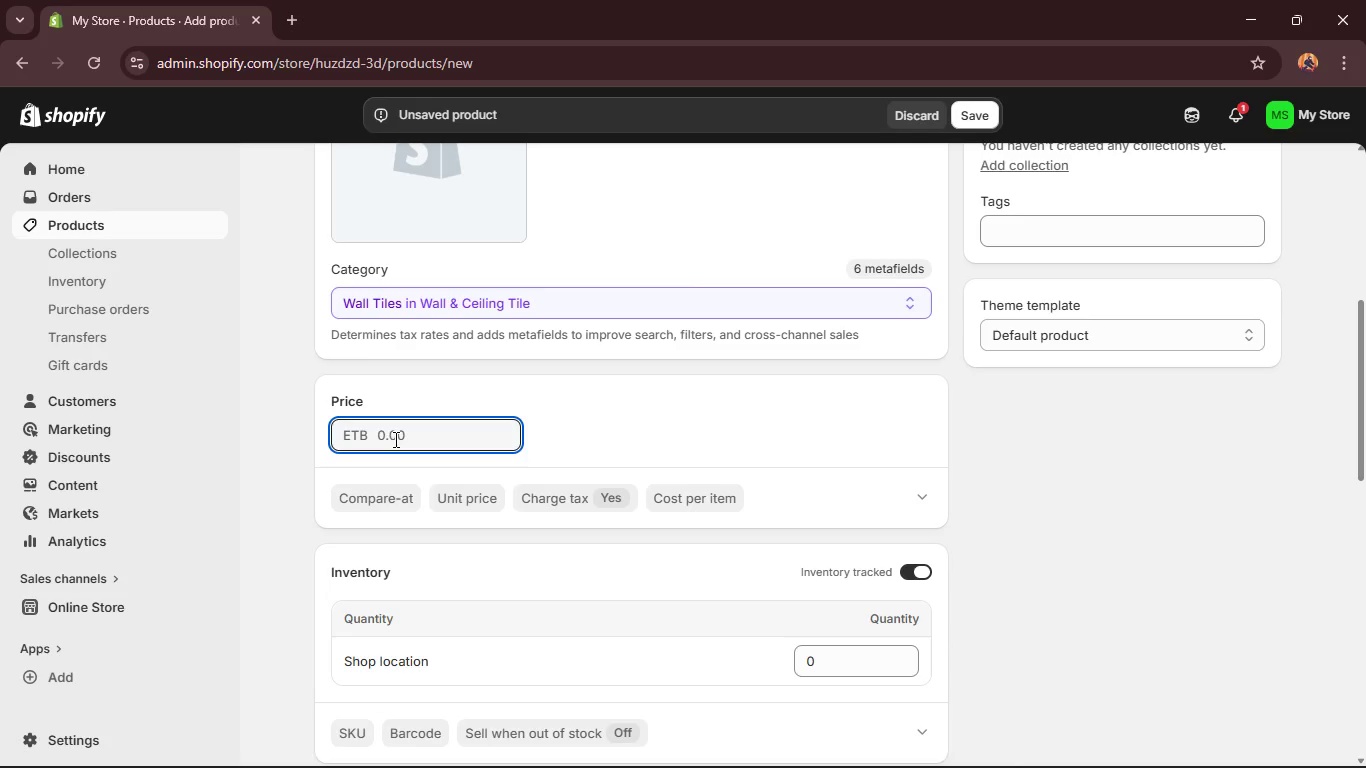 
type(40)
 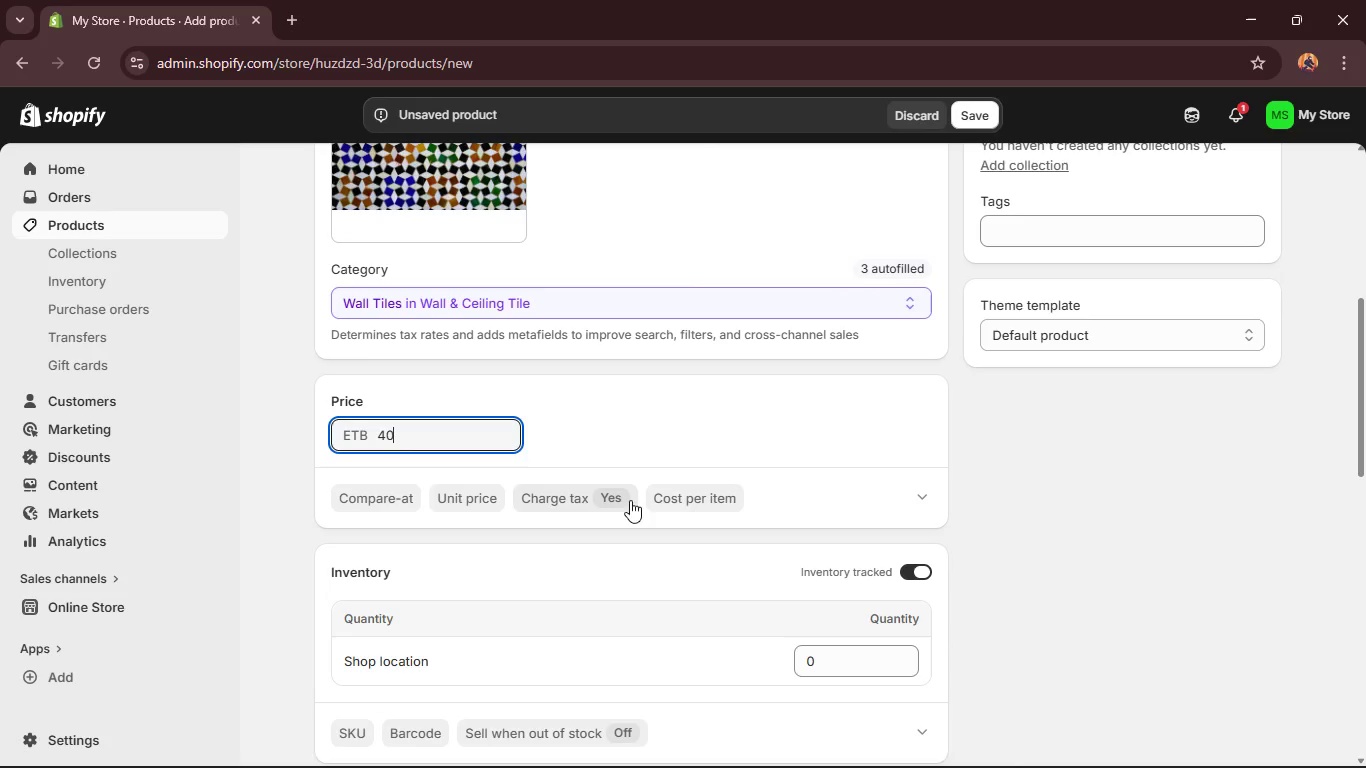 
left_click([666, 498])
 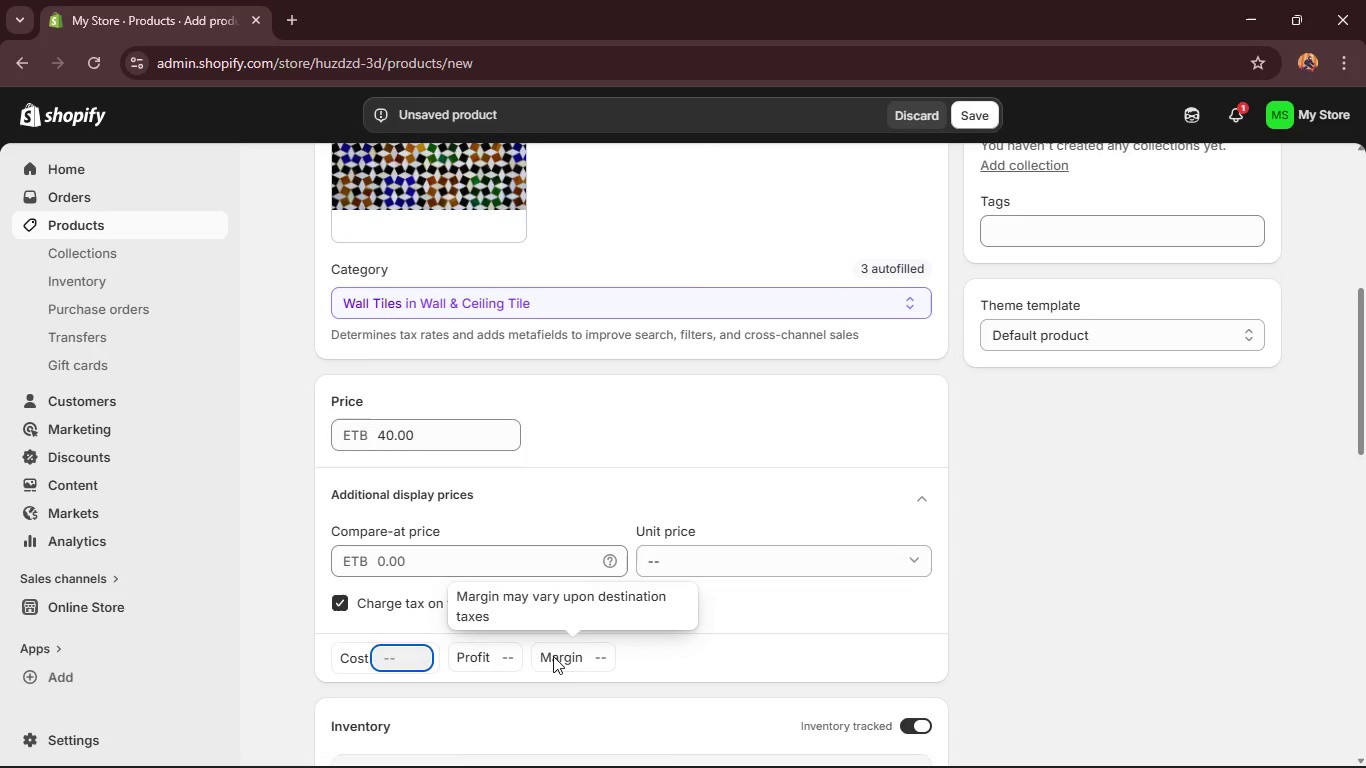 
type(25)
 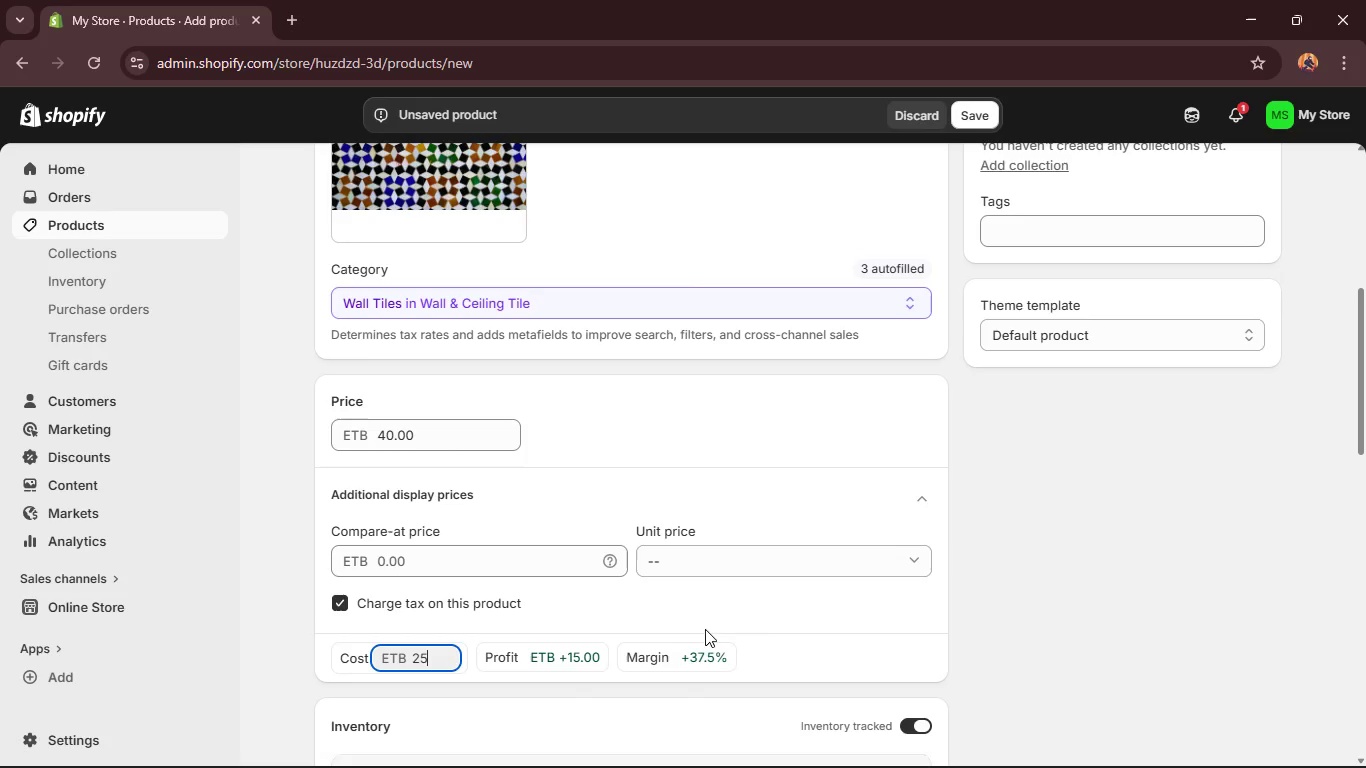 
left_click([836, 614])
 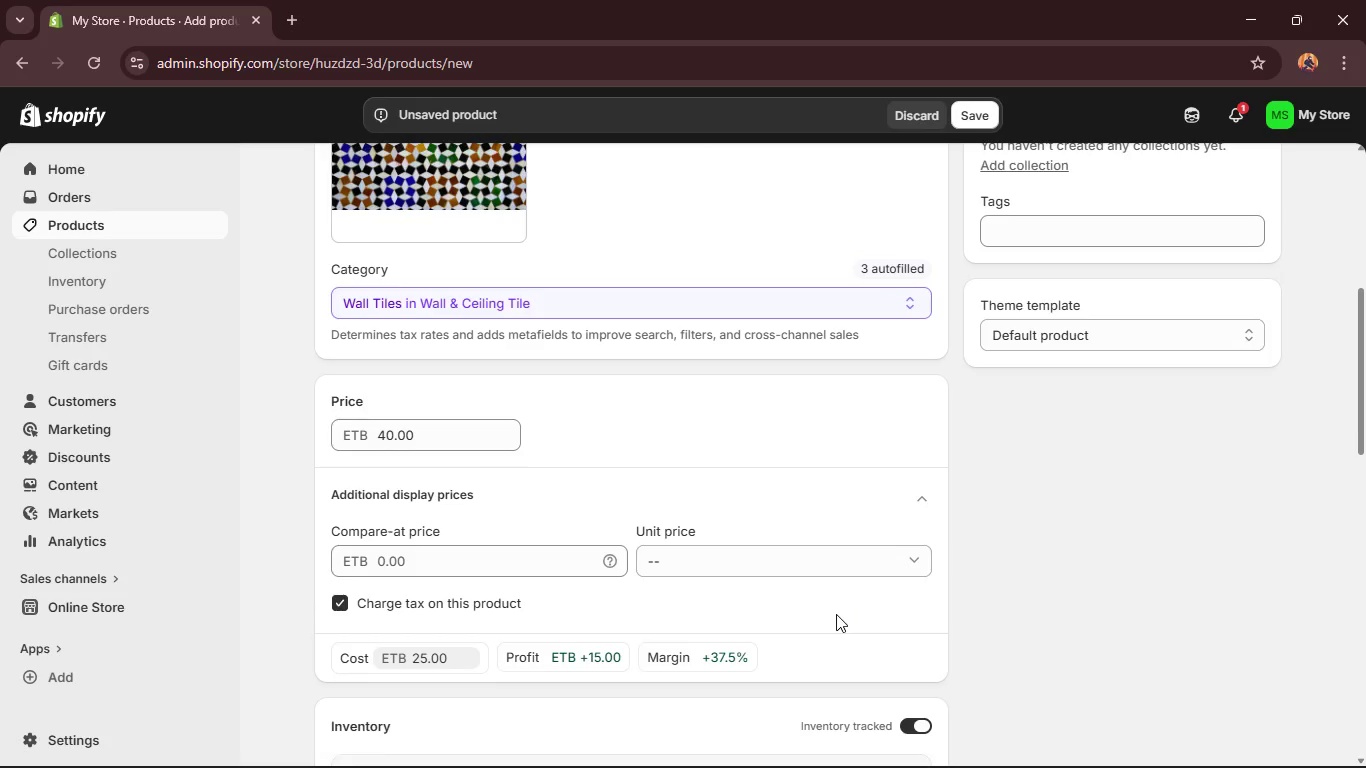 
scroll: coordinate [836, 614], scroll_direction: down, amount: 3.0
 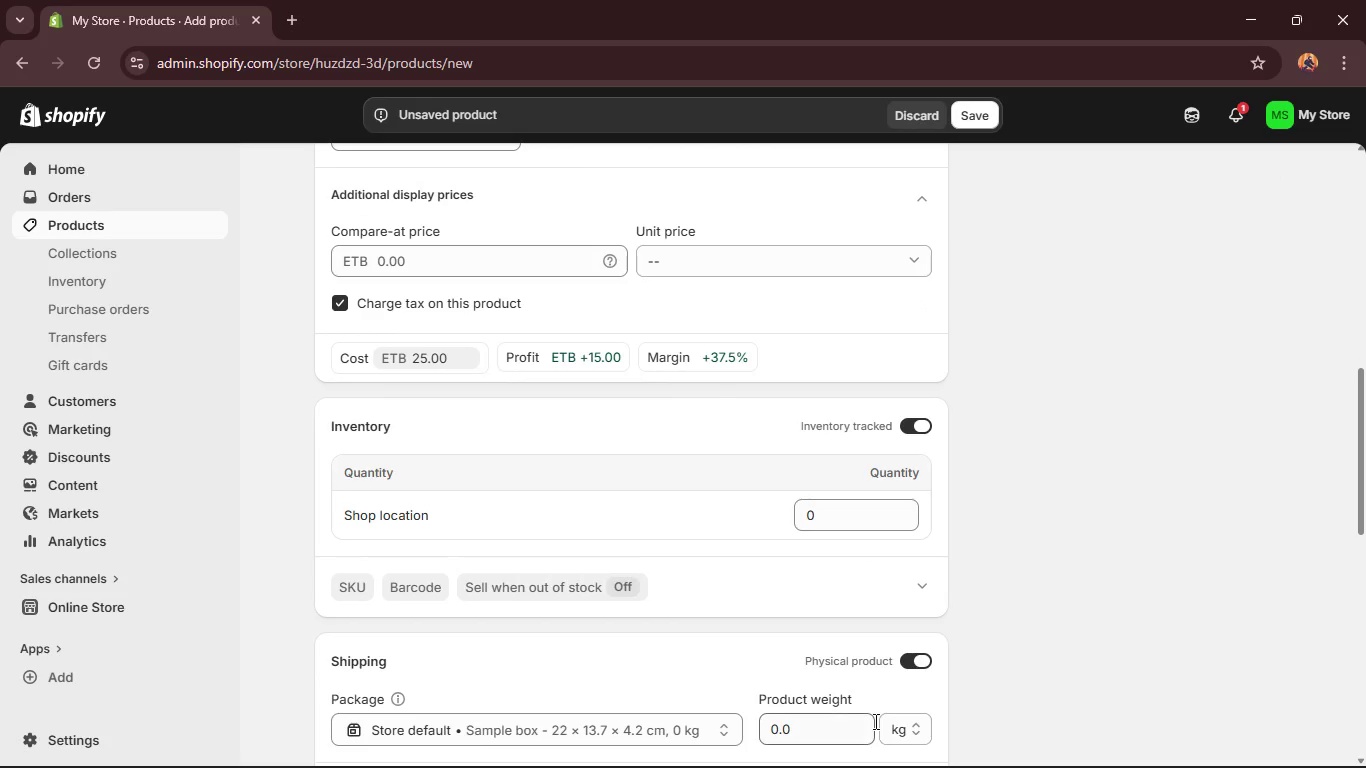 
left_click([897, 729])
 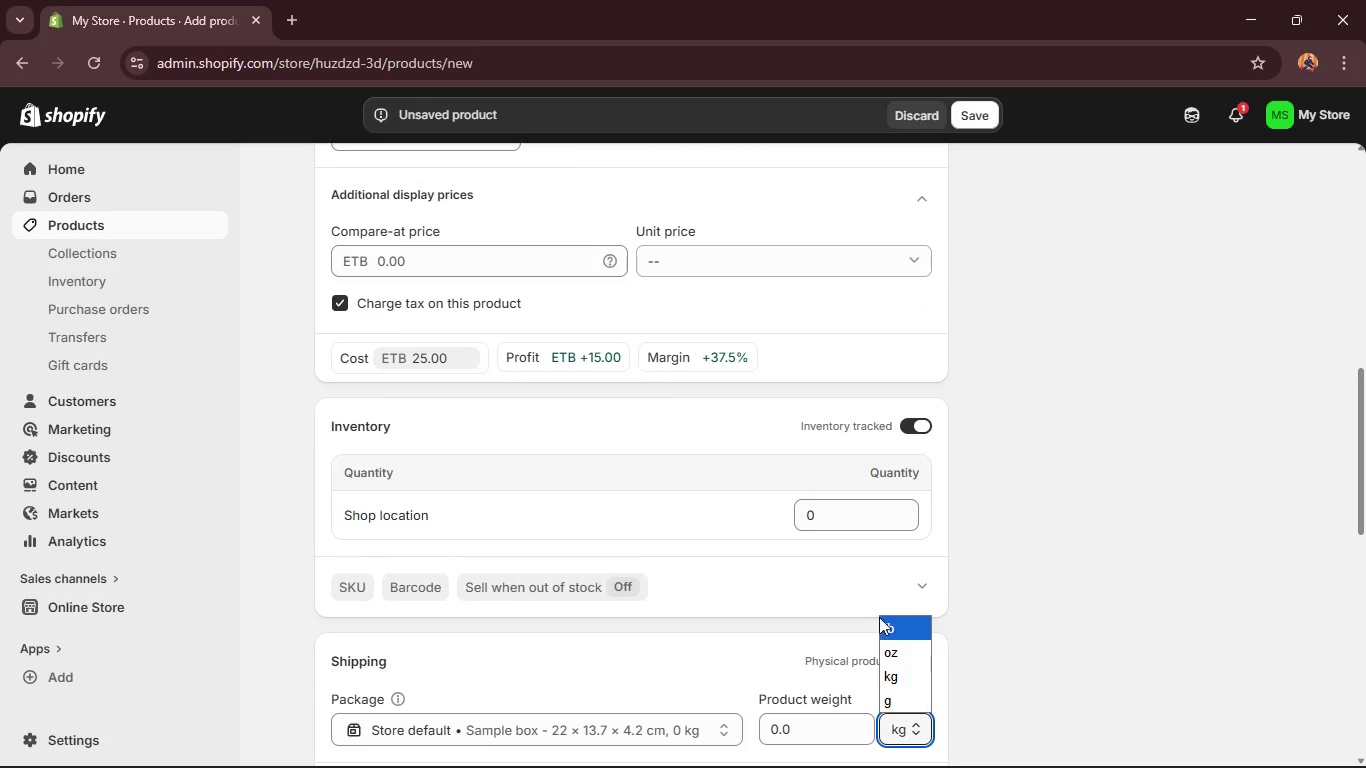 
left_click([886, 621])
 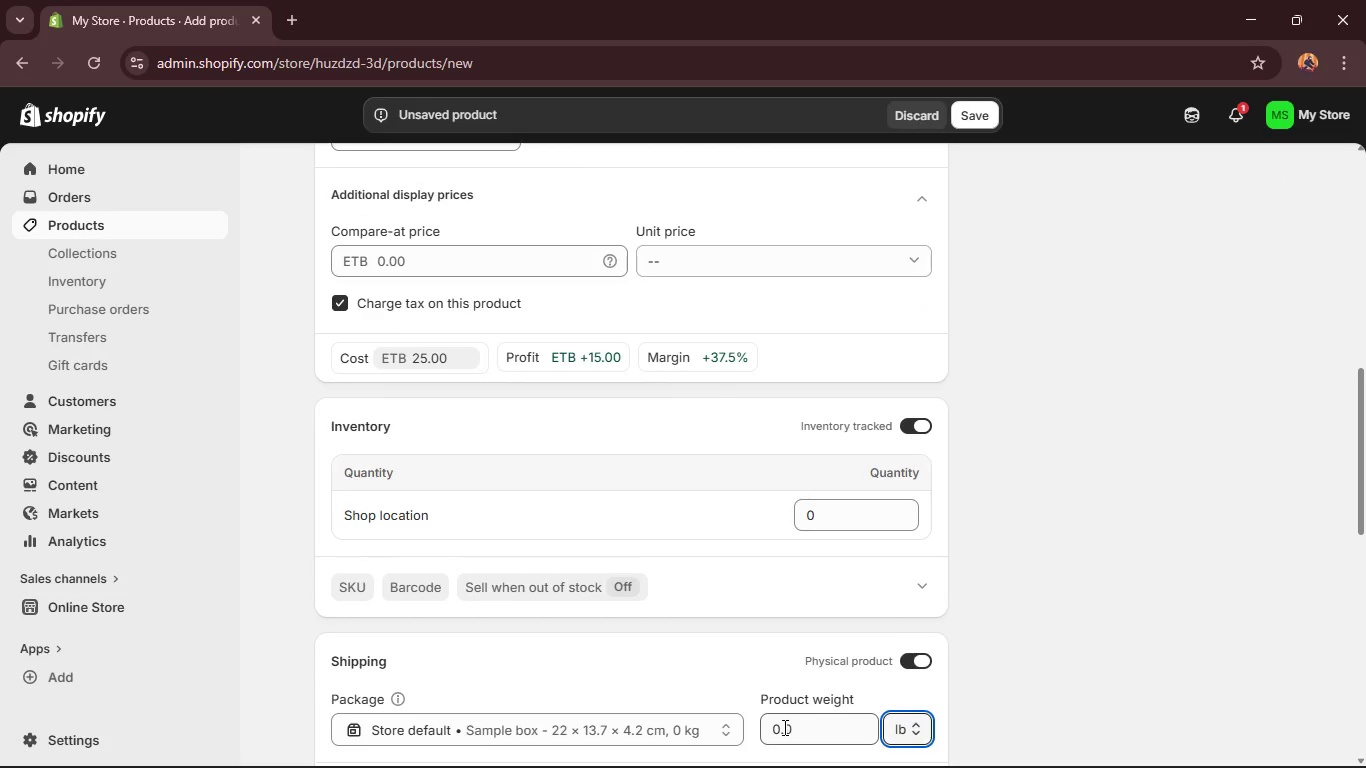 
double_click([783, 727])
 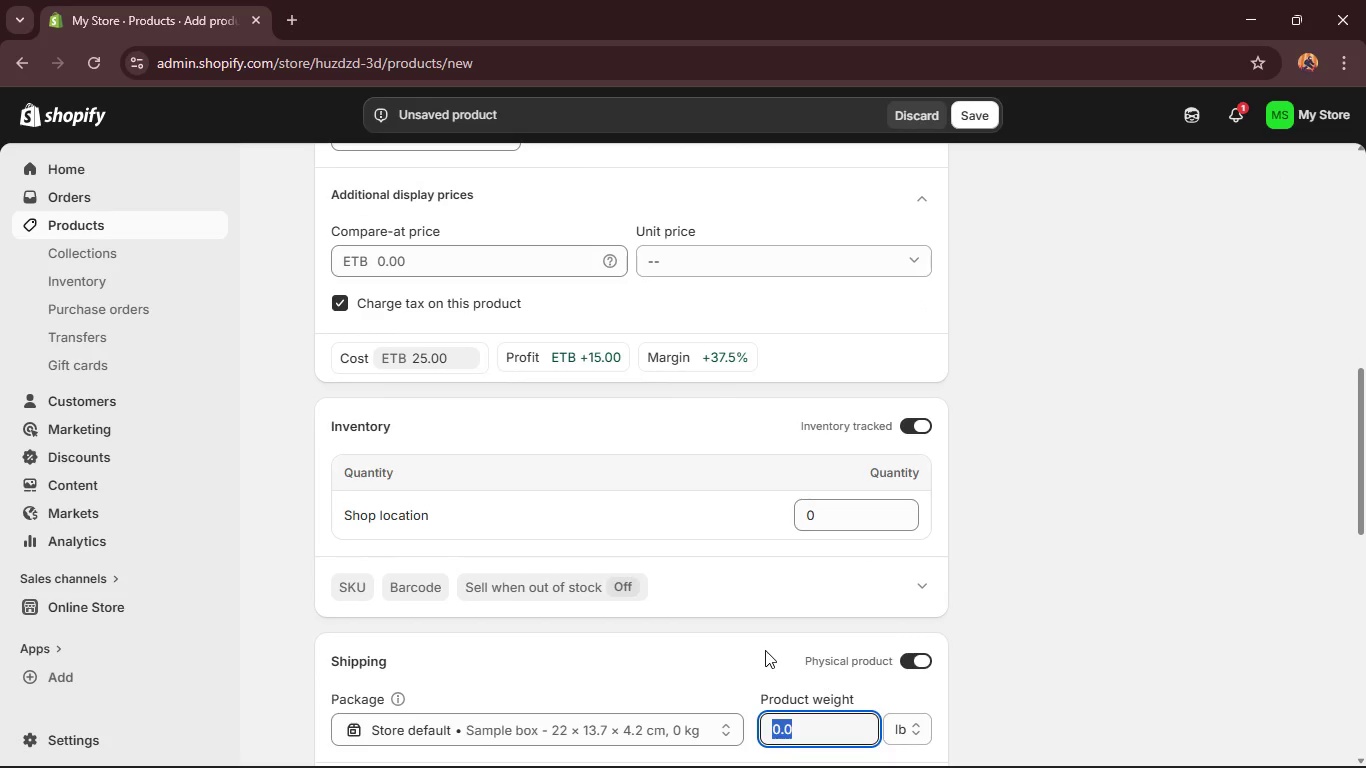 
key(2)
 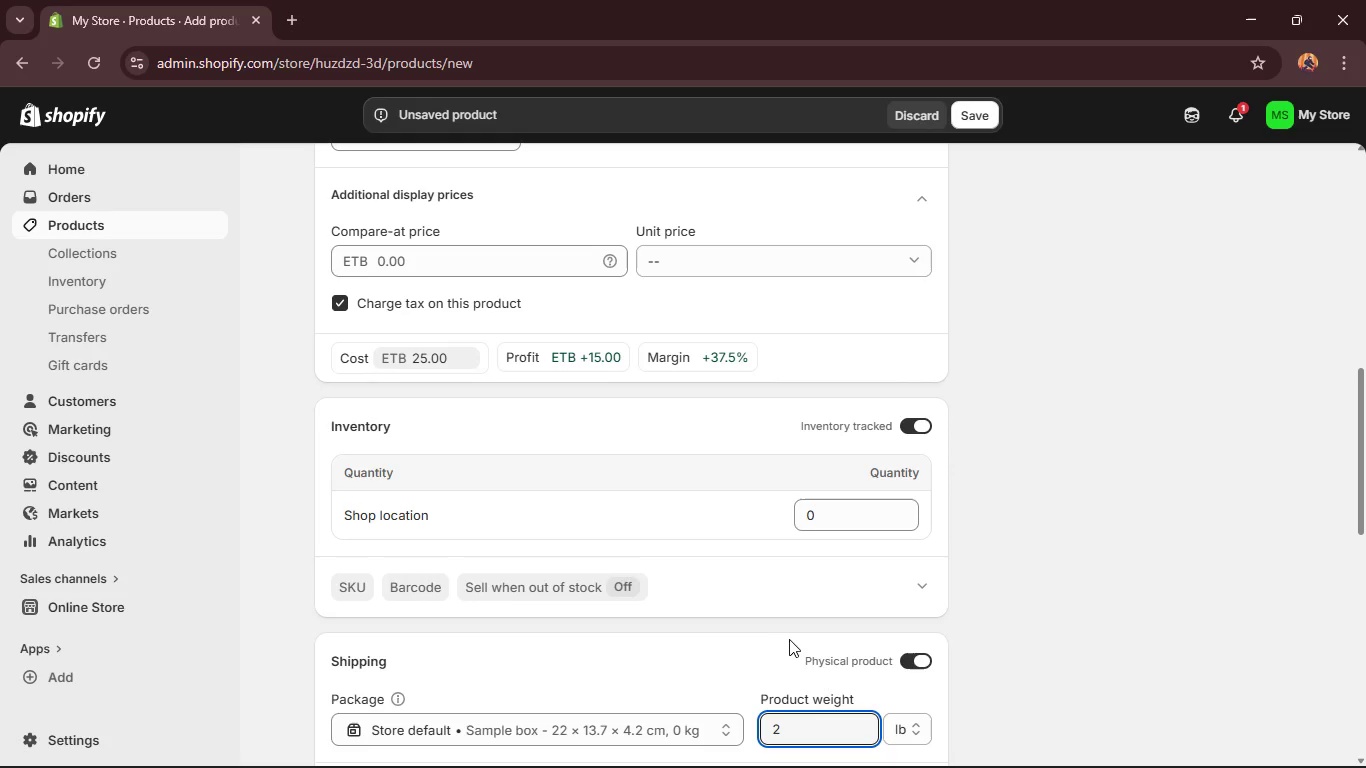 
left_click([793, 636])
 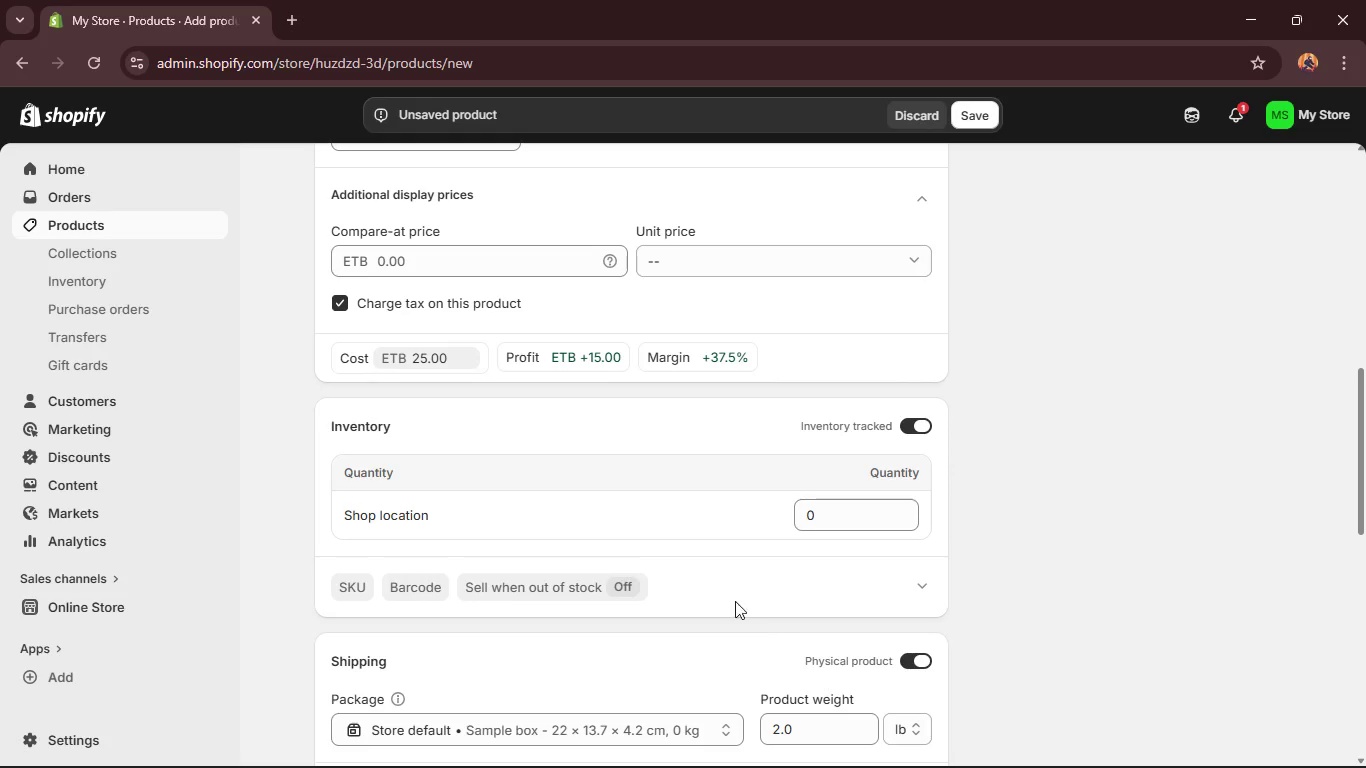 
scroll: coordinate [380, 501], scroll_direction: down, amount: 9.0
 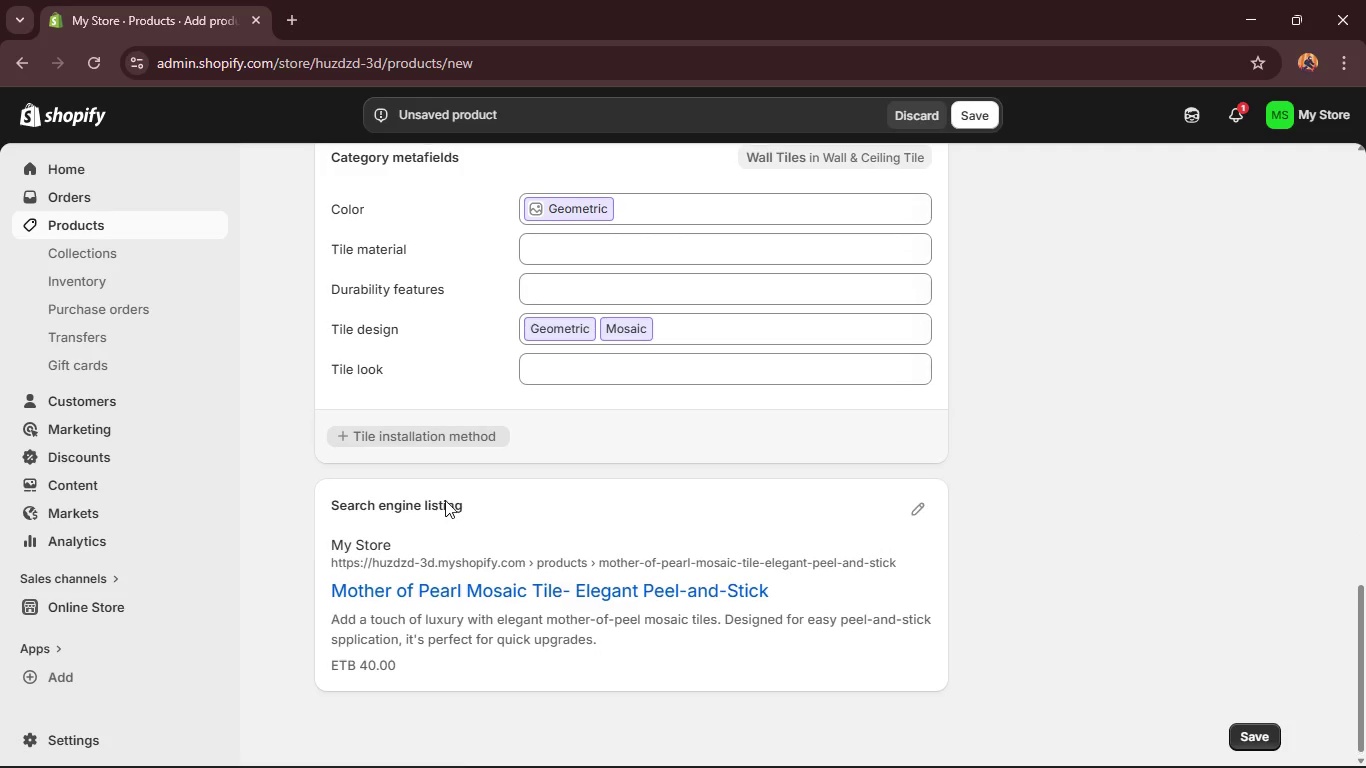 
scroll: coordinate [474, 500], scroll_direction: up, amount: 5.0
 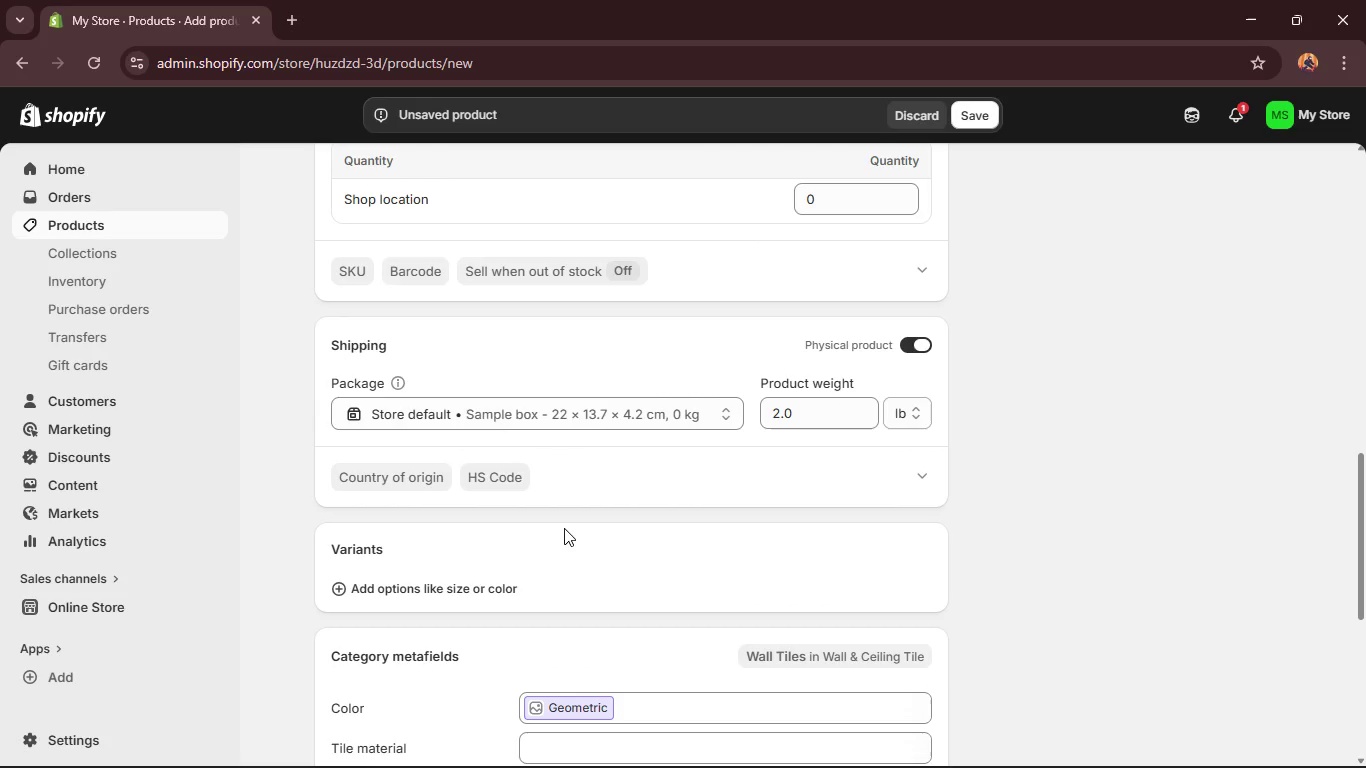 
scroll: coordinate [564, 528], scroll_direction: down, amount: 1.0
 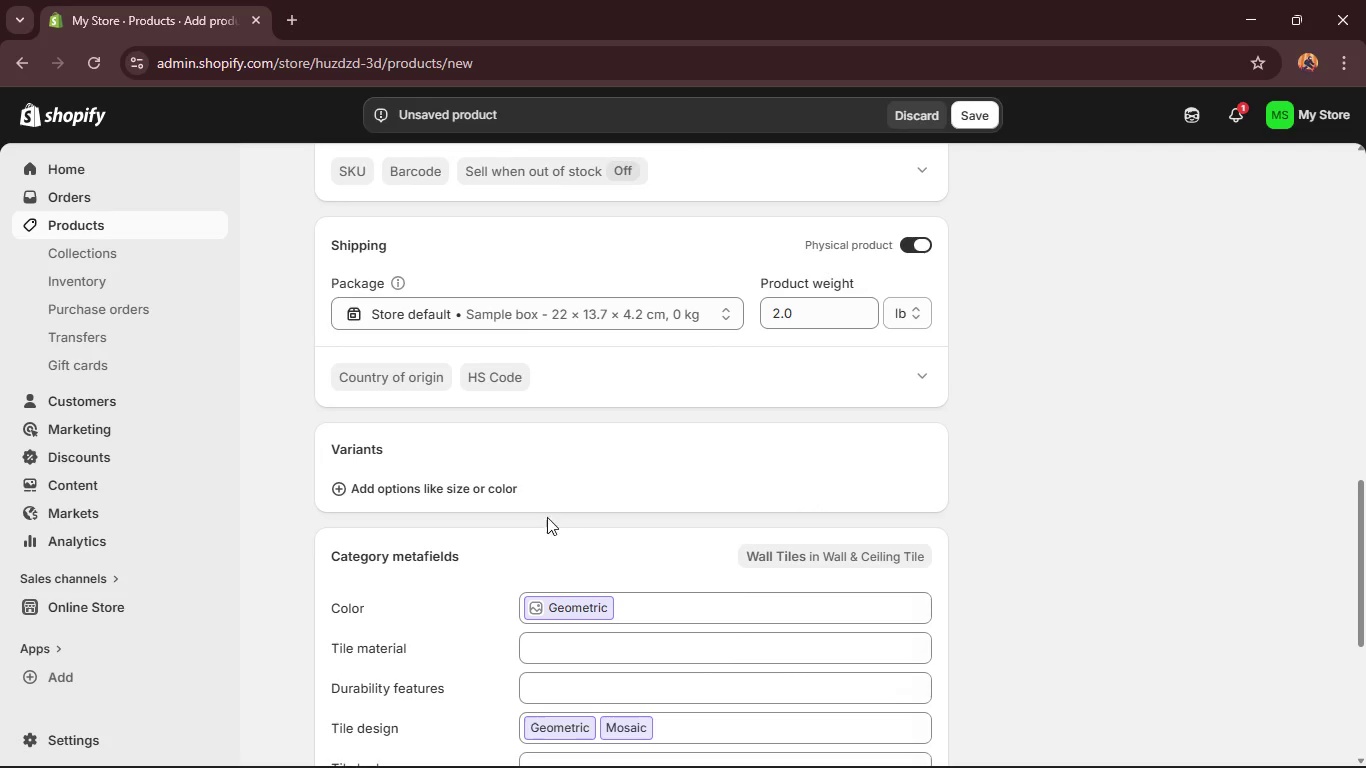 
scroll: coordinate [532, 510], scroll_direction: up, amount: 1.0
 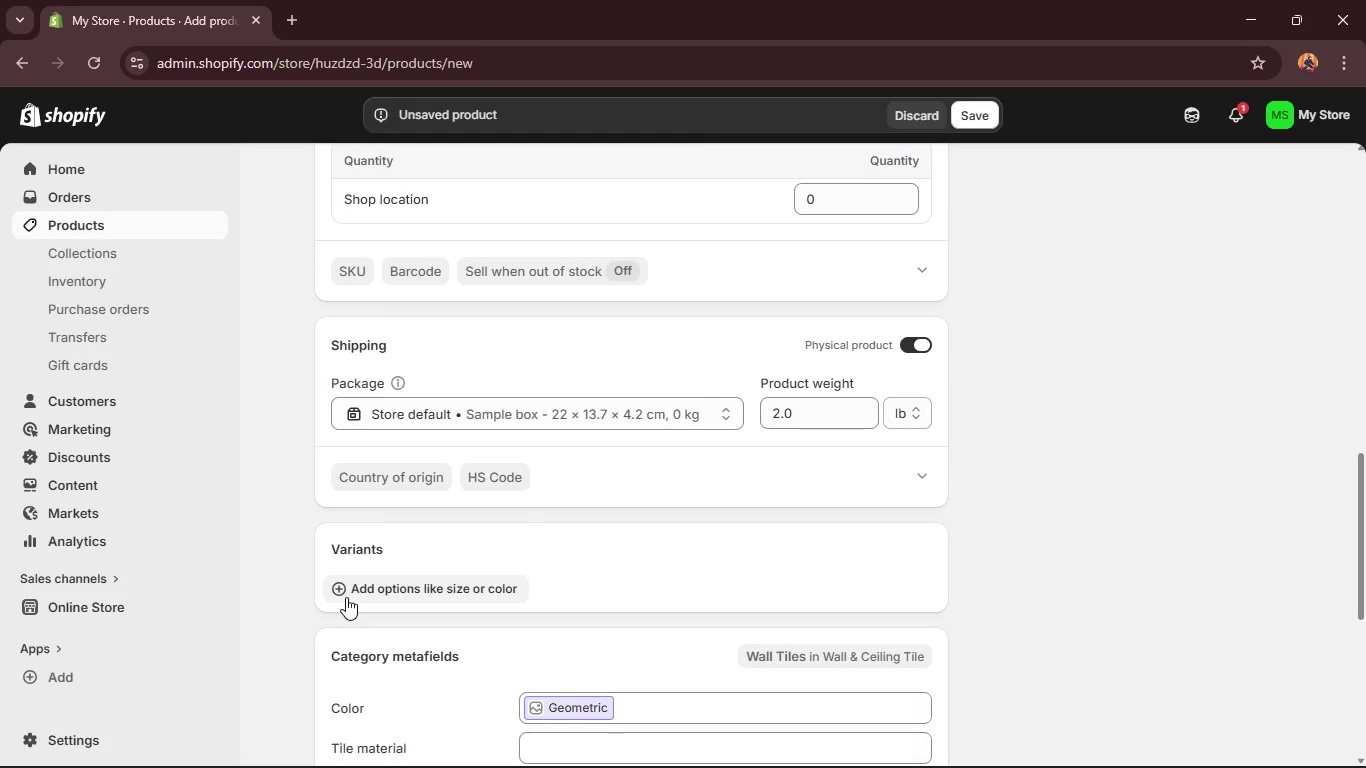 
left_click([349, 592])
 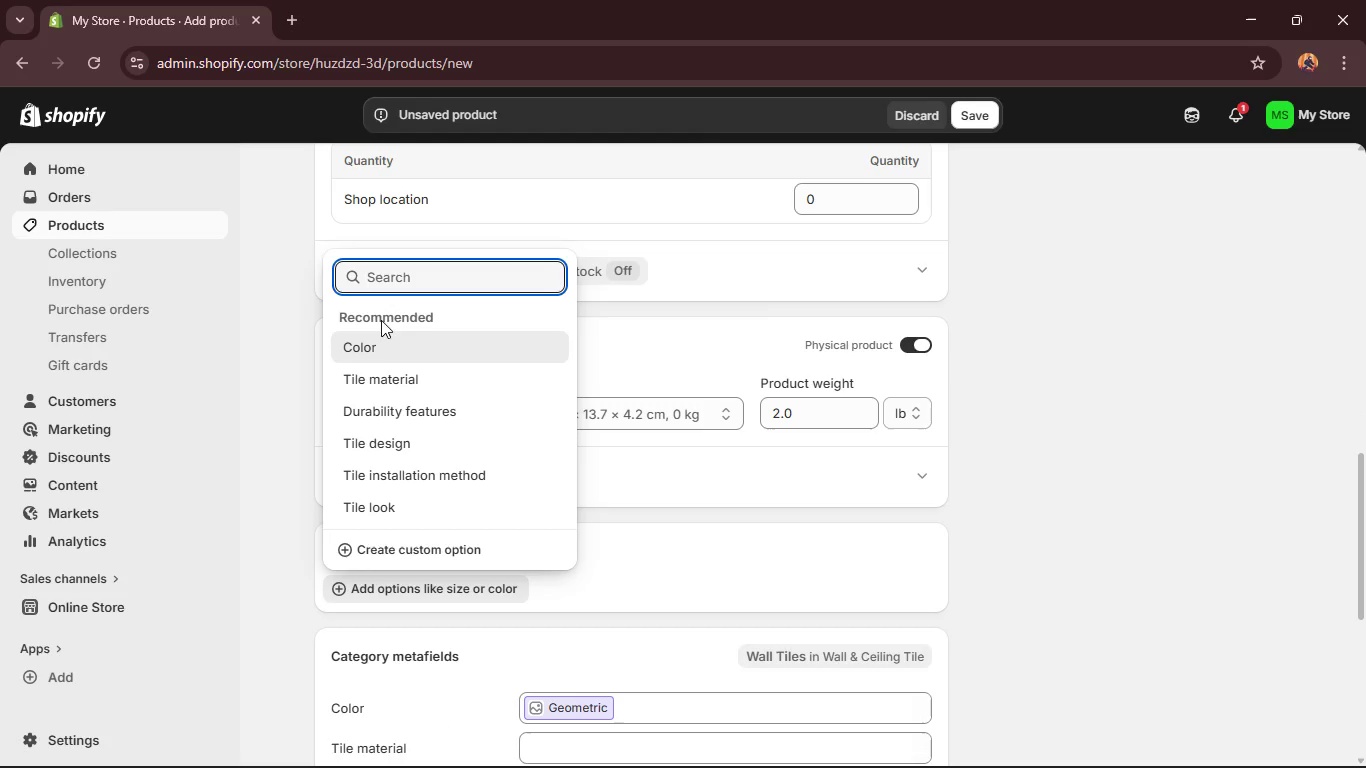 
left_click([363, 352])
 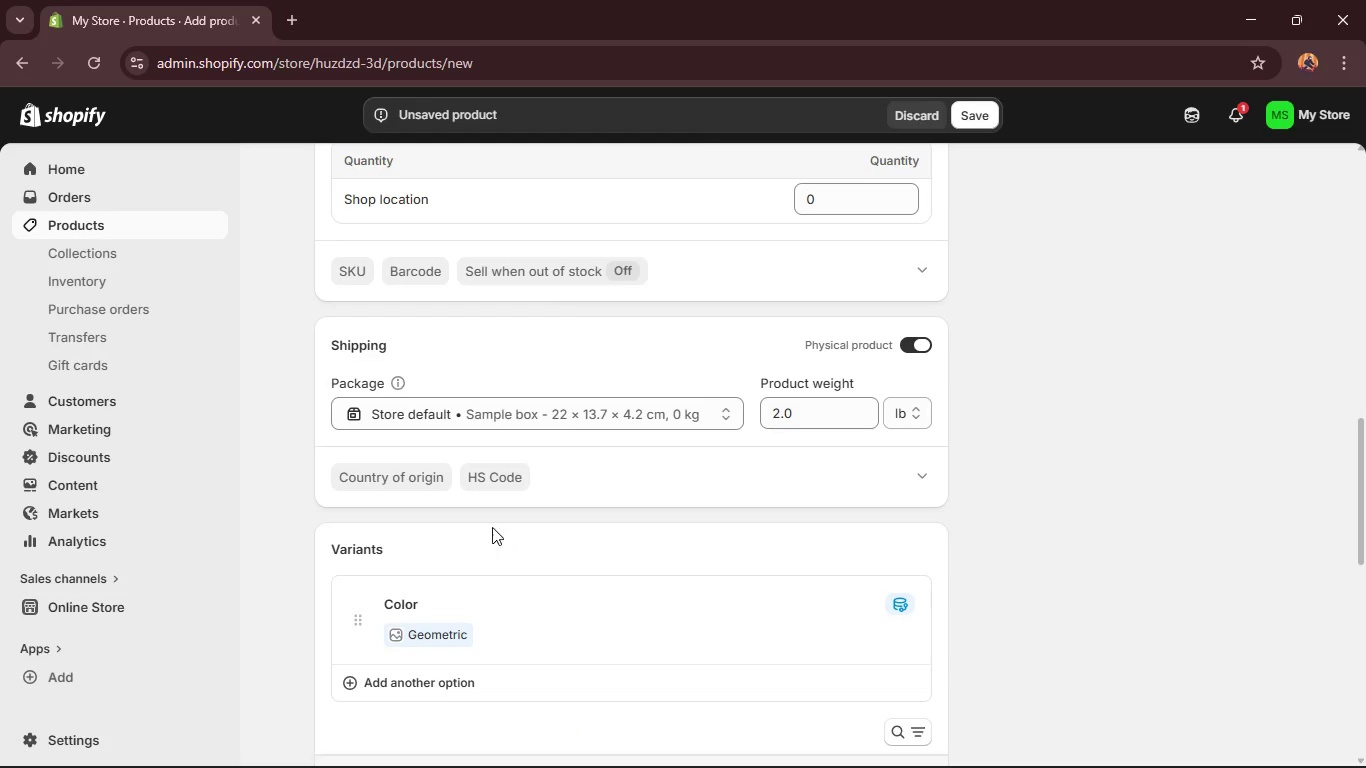 
scroll: coordinate [489, 506], scroll_direction: down, amount: 2.0
 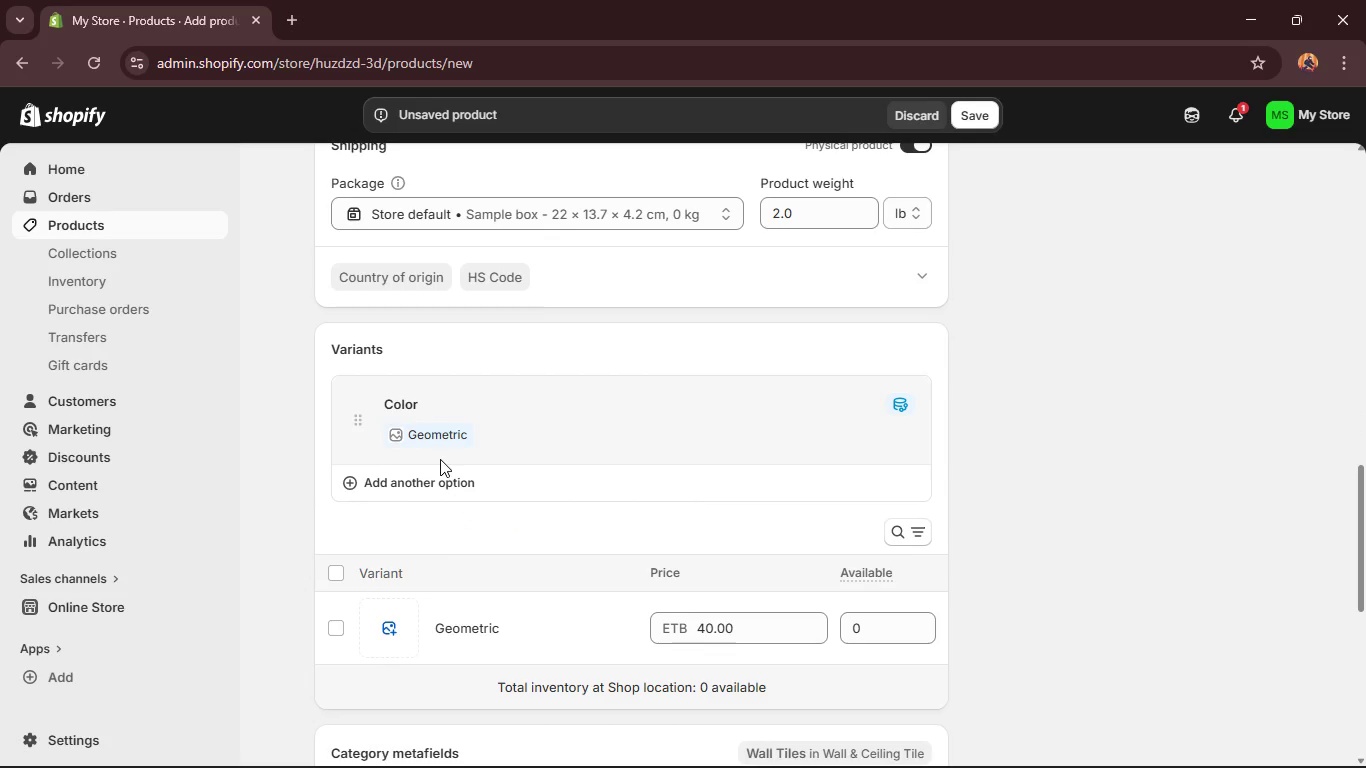 
left_click([435, 438])
 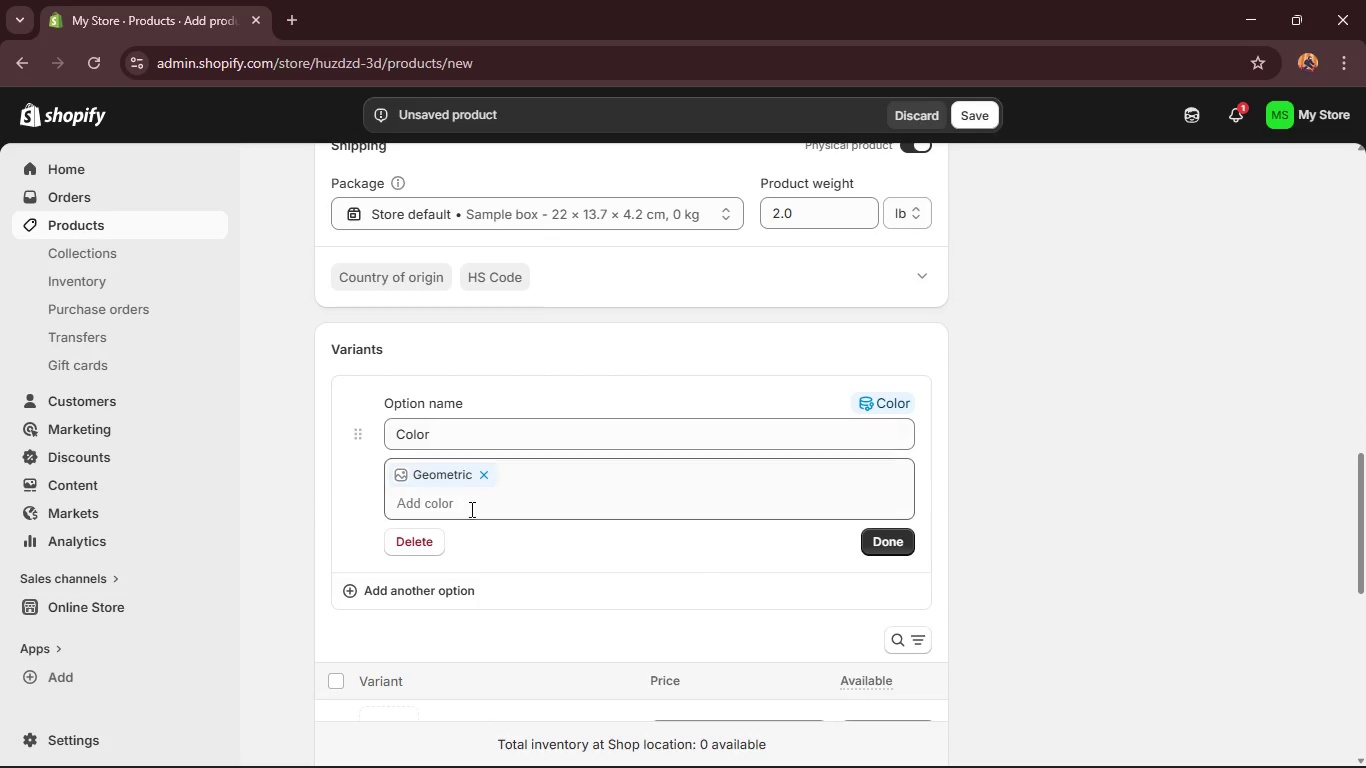 
left_click([440, 511])
 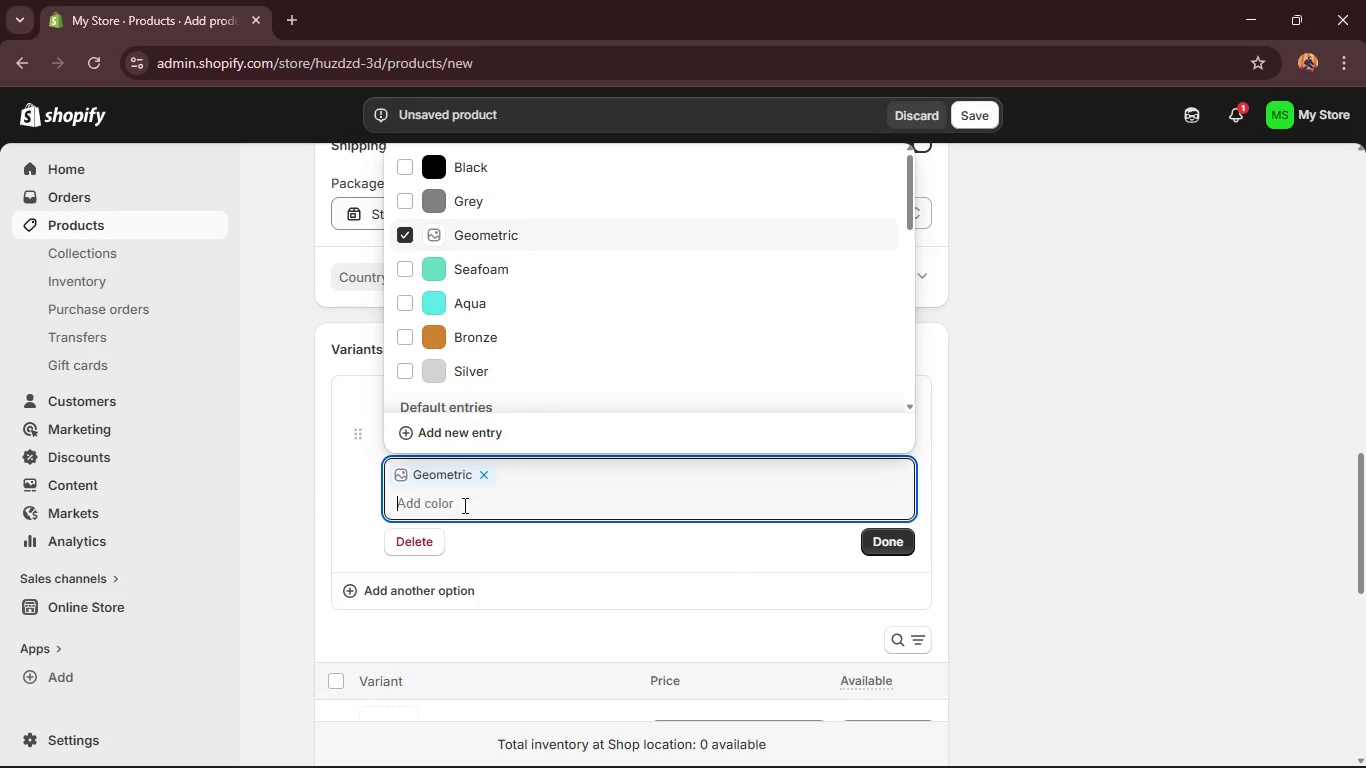 
type(mu)
 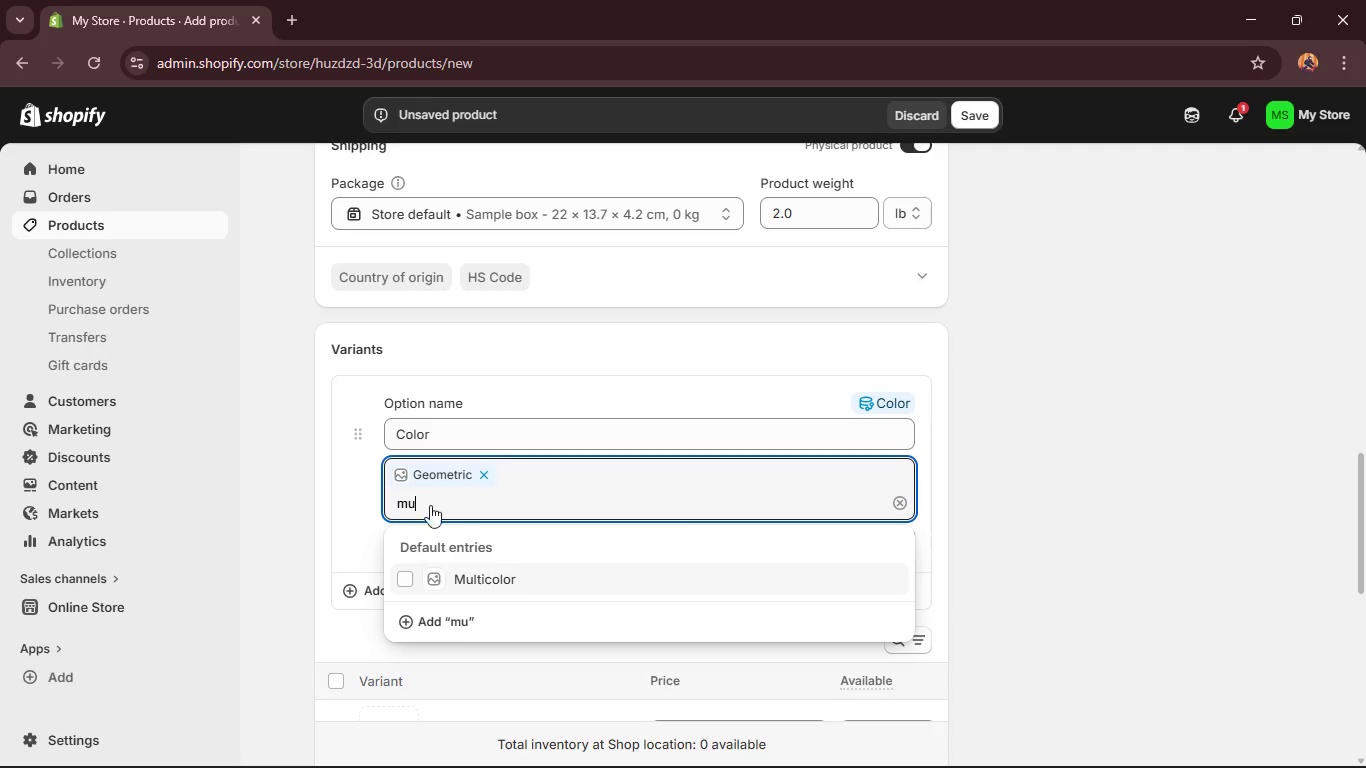 
left_click([483, 472])
 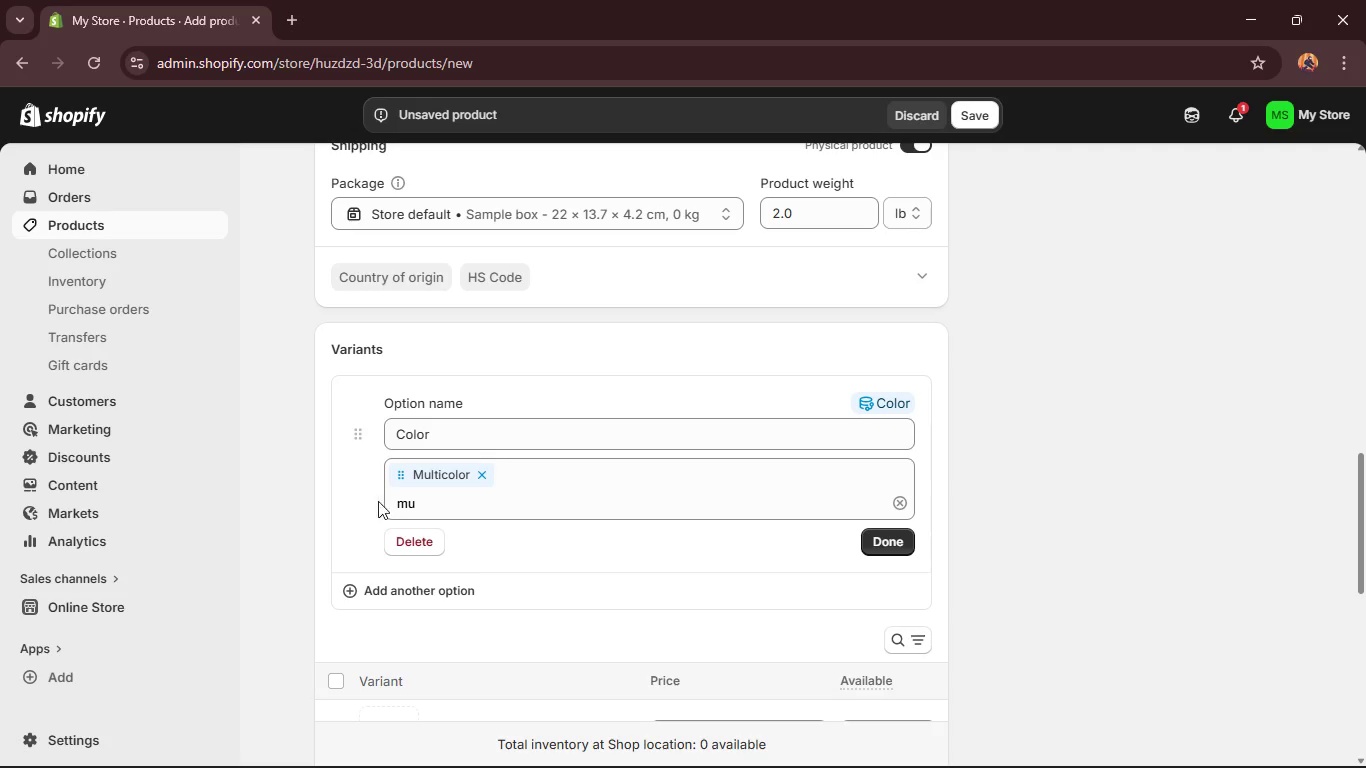 
double_click([416, 504])
 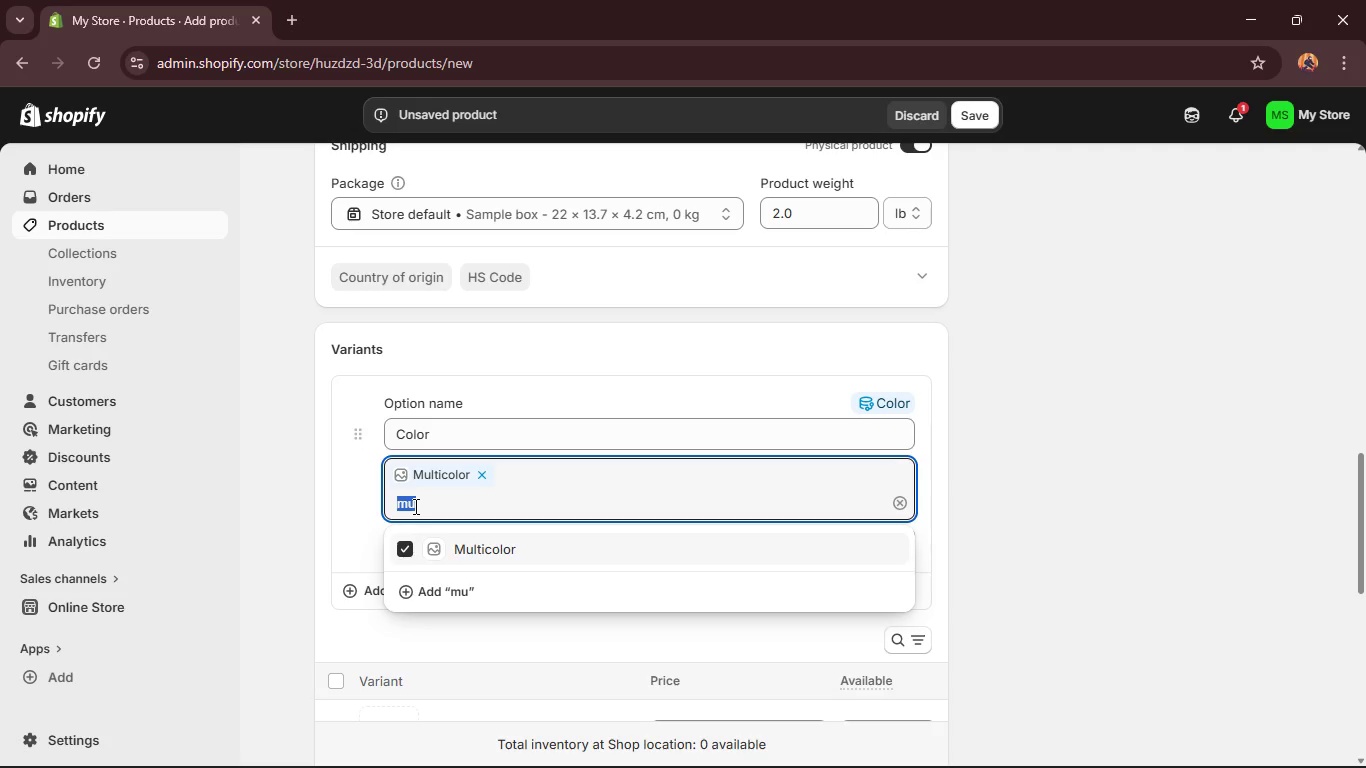 
key(Backspace)
 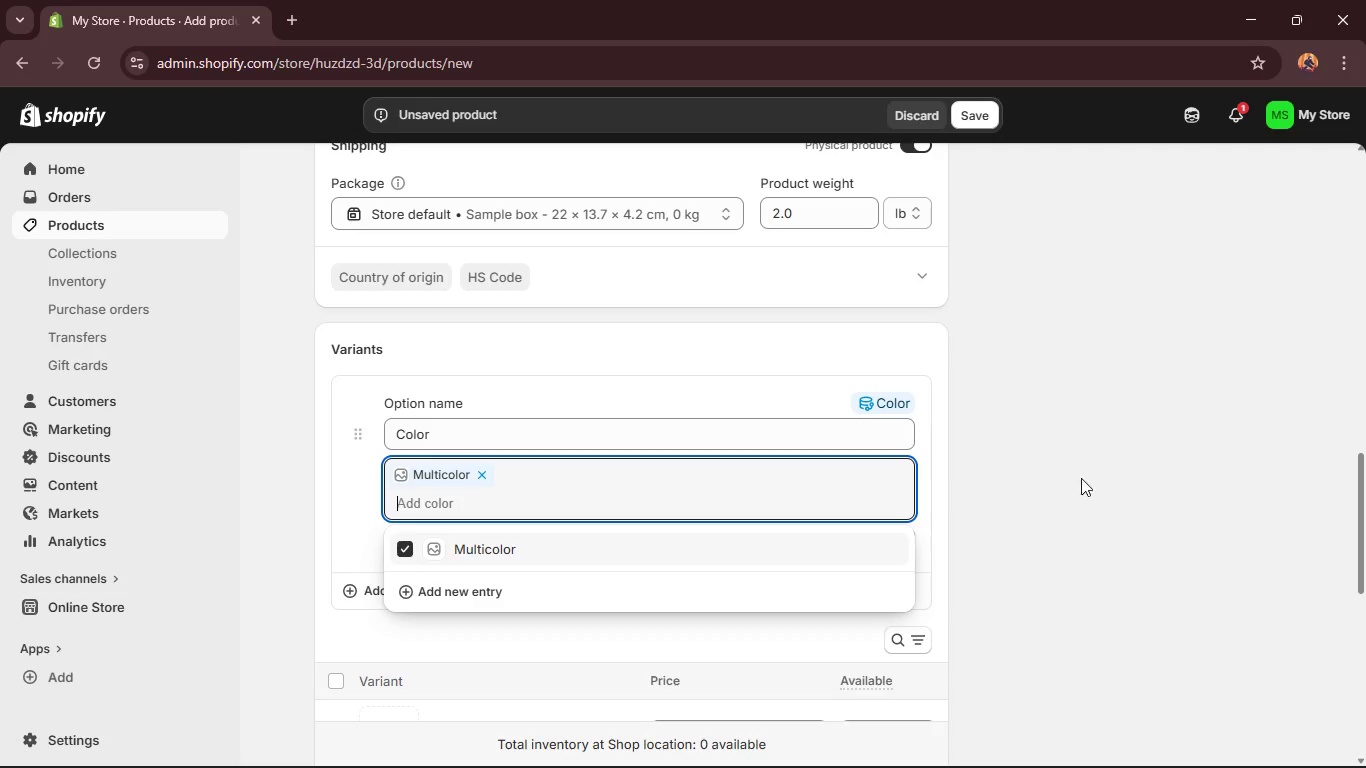 
left_click([1081, 478])
 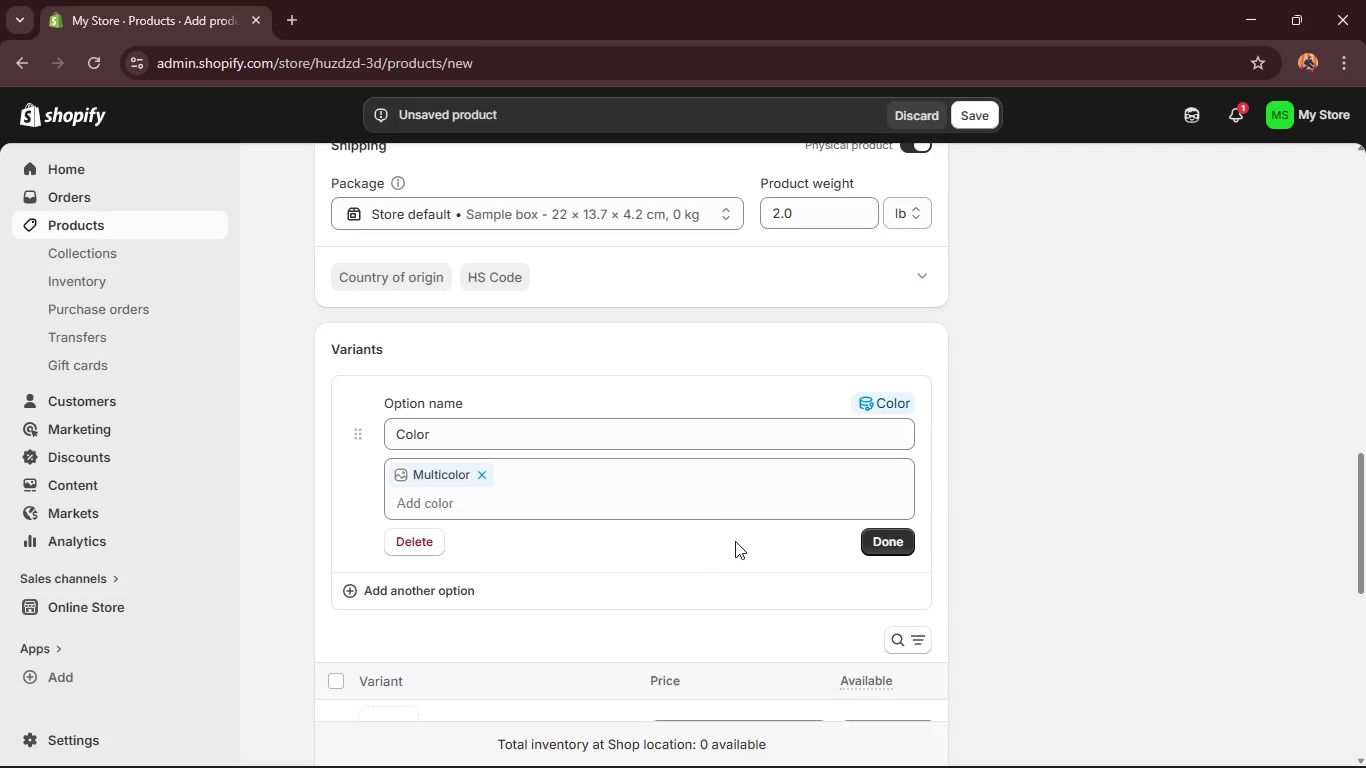 
scroll: coordinate [590, 510], scroll_direction: down, amount: 8.0
 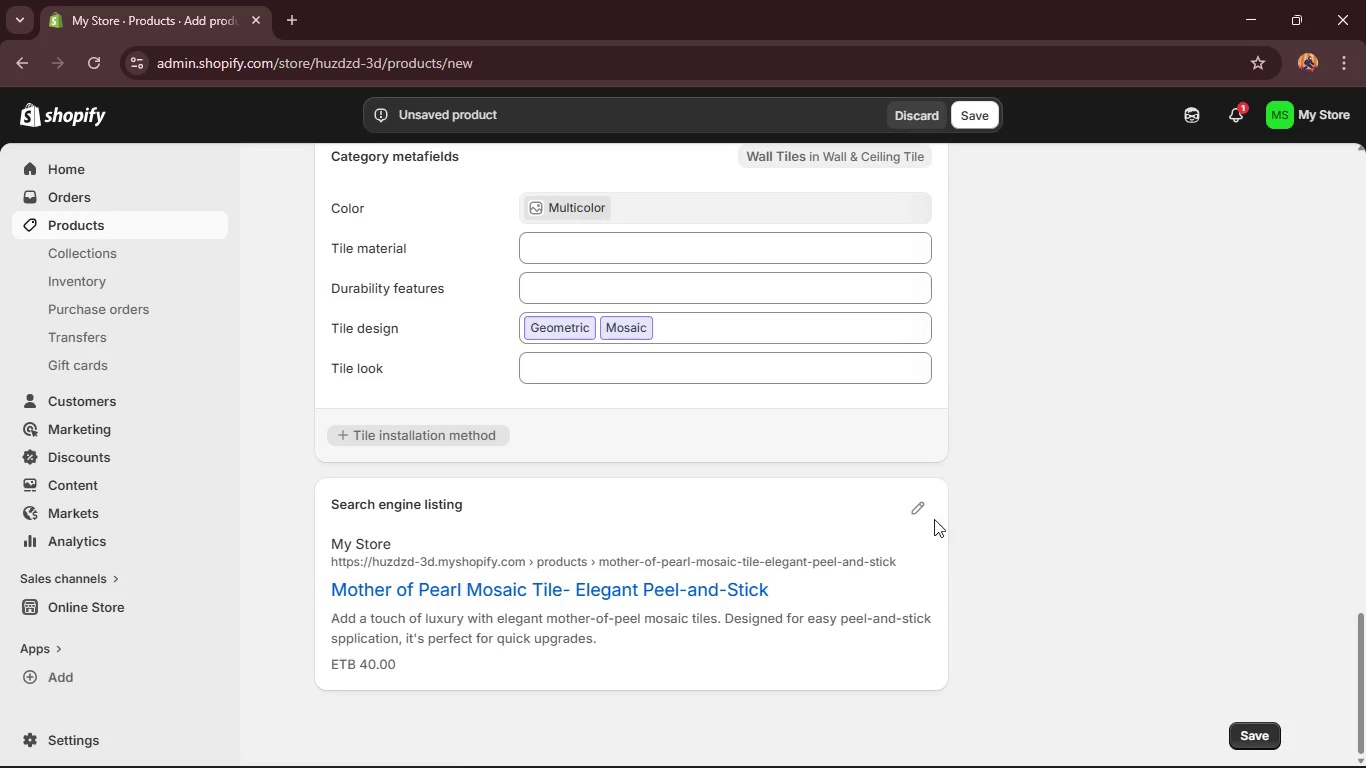 
left_click([917, 516])
 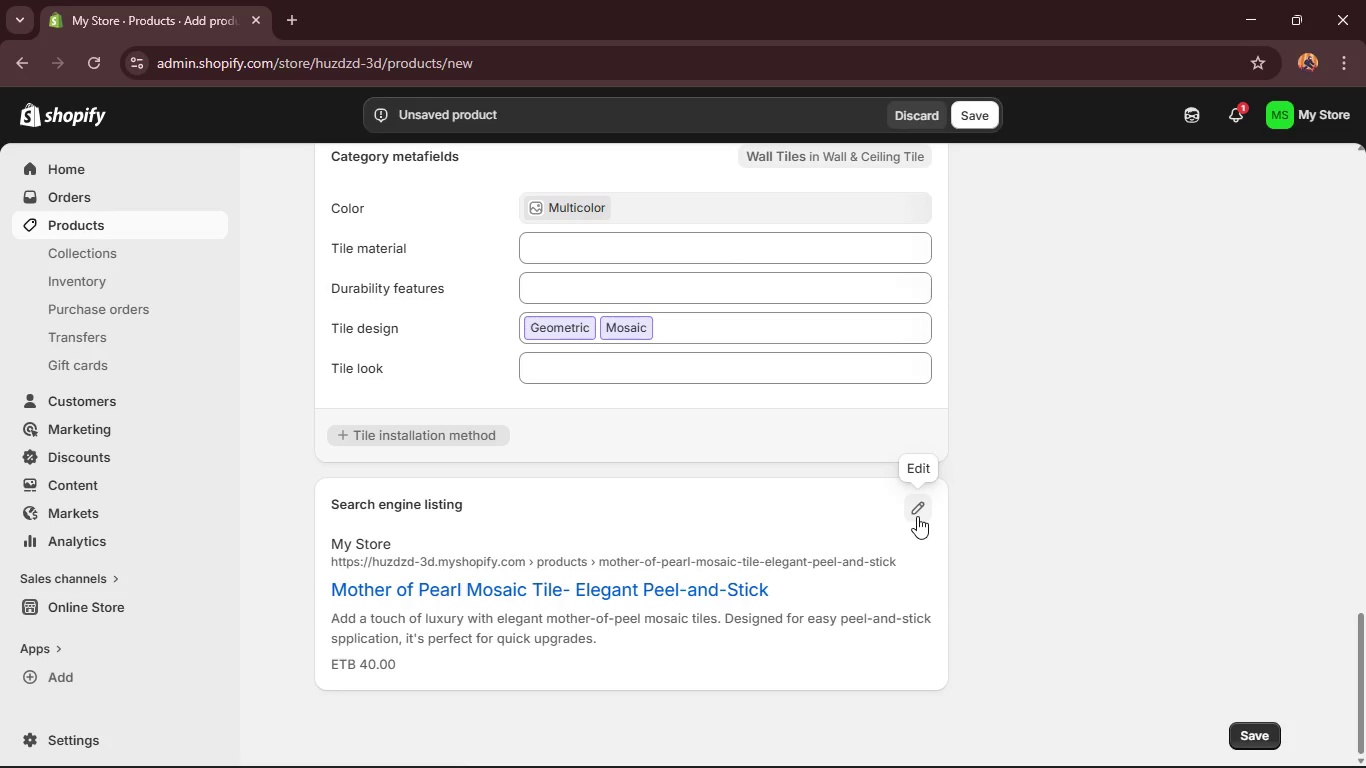 
scroll: coordinate [510, 559], scroll_direction: down, amount: 3.0
 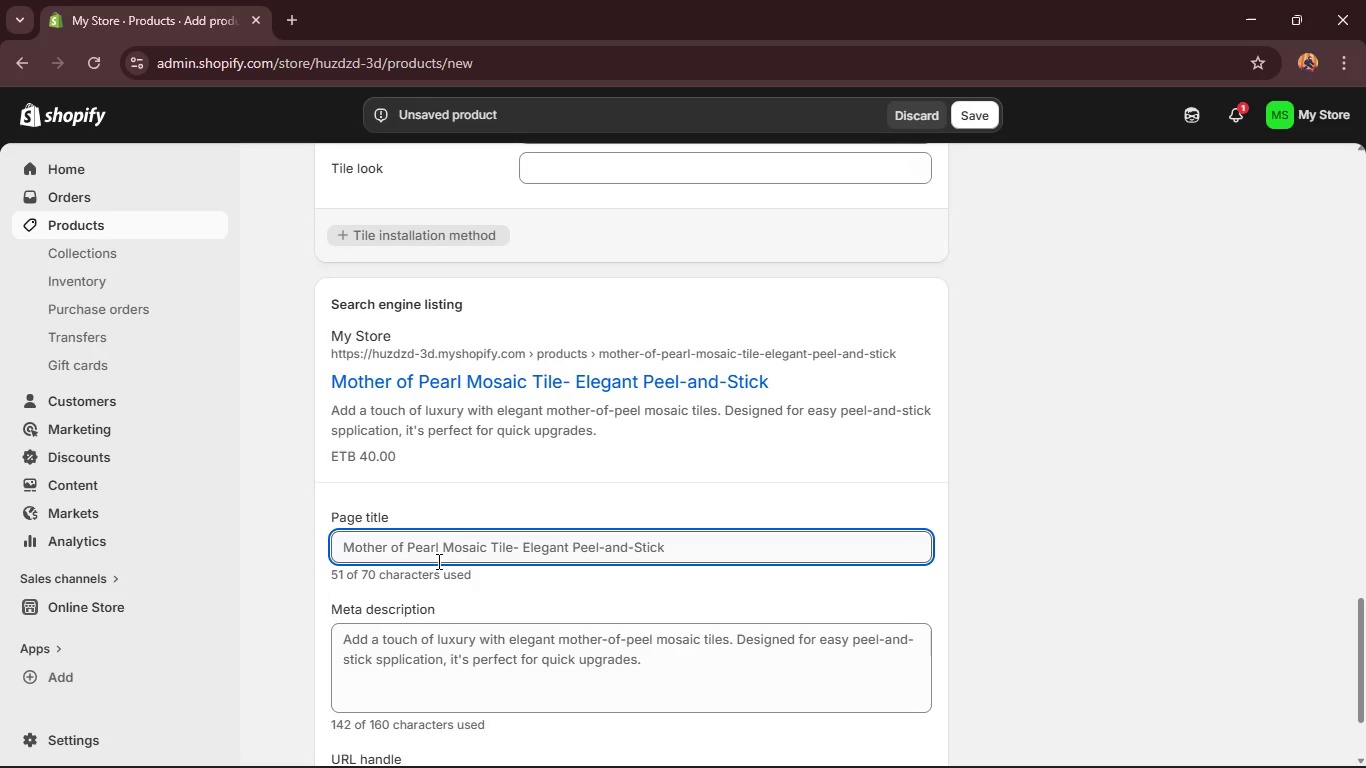 
wait(9.29)
 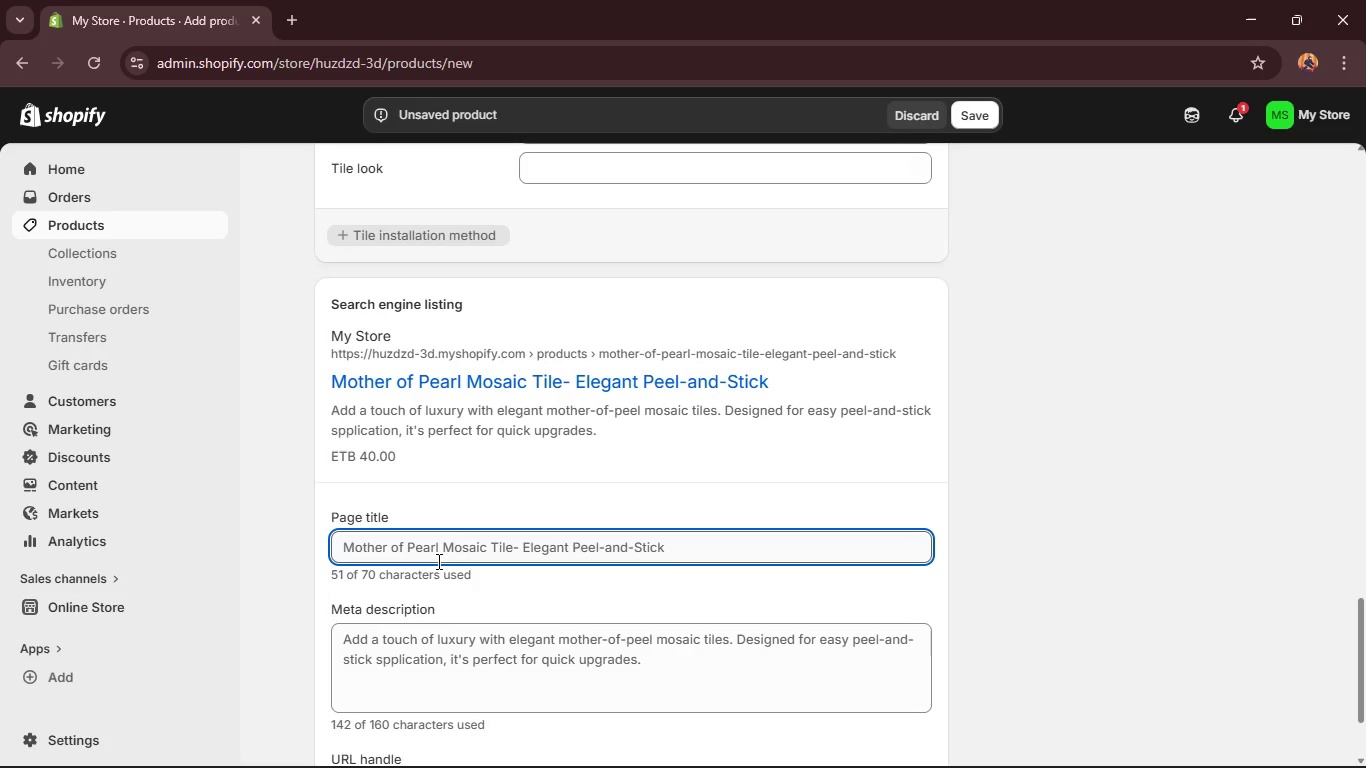 
left_click([502, 537])
 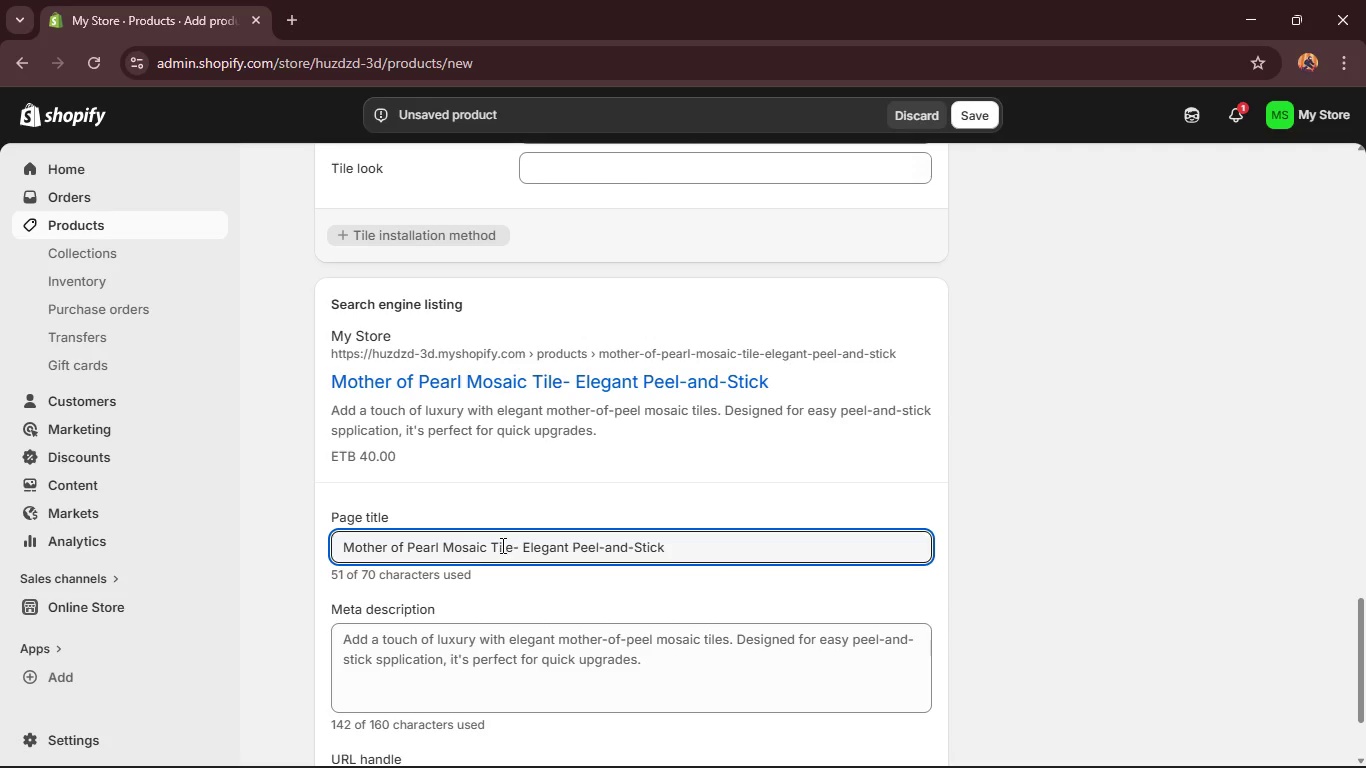 
double_click([501, 545])
 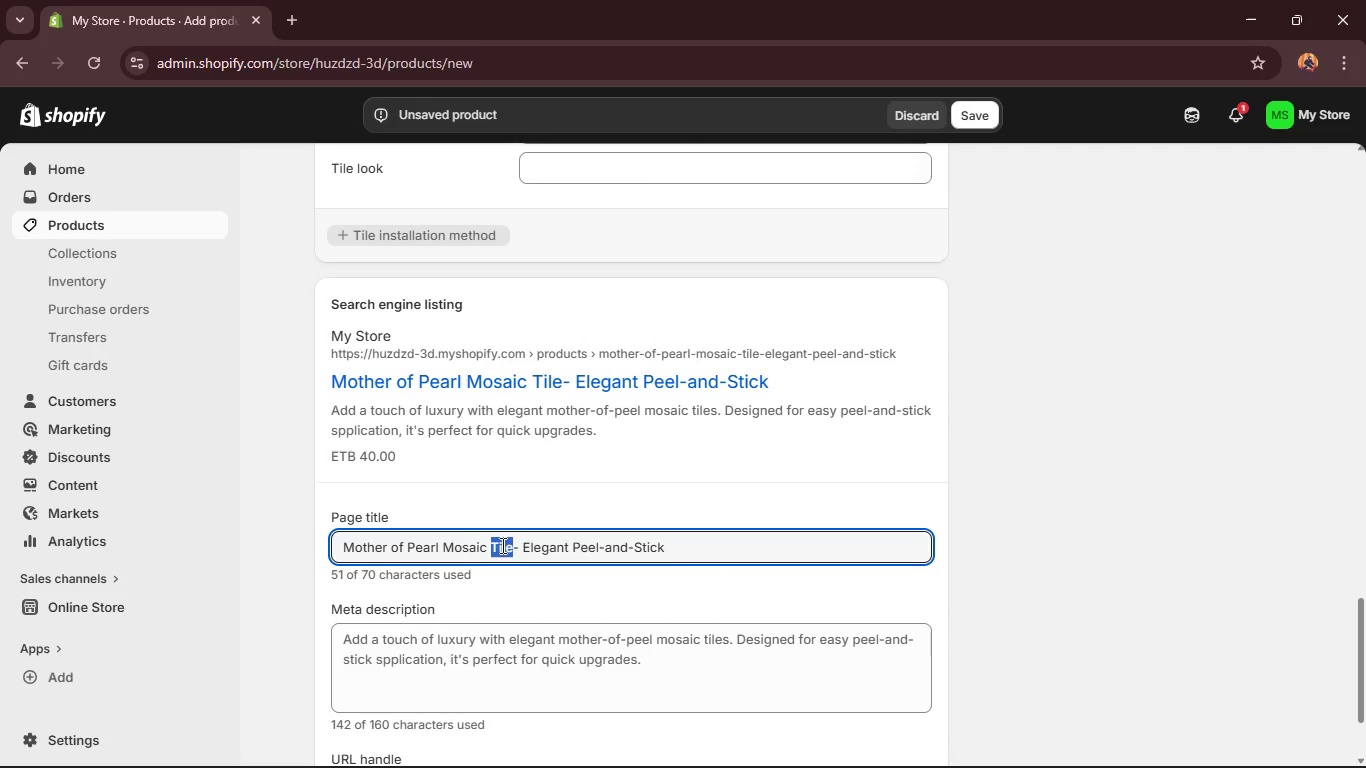 
key(Backspace)
 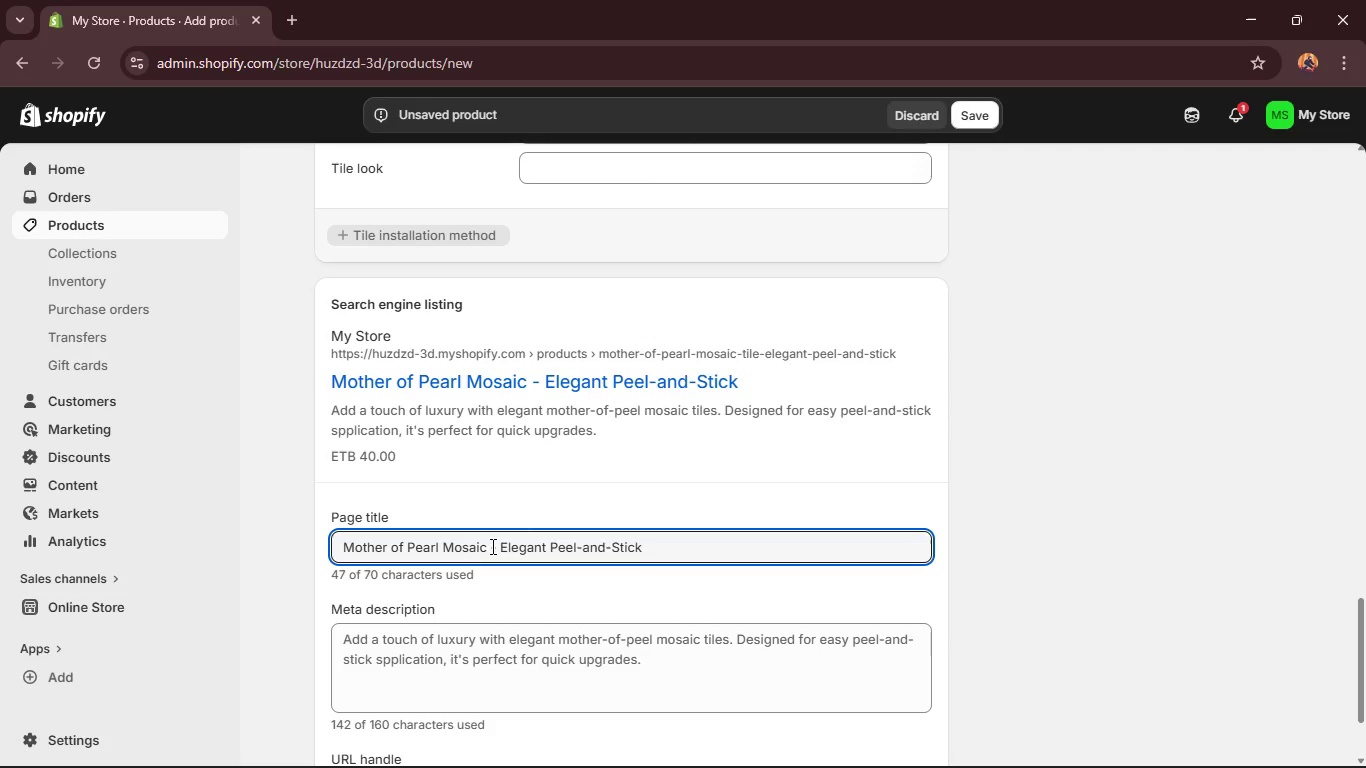 
wait(5.34)
 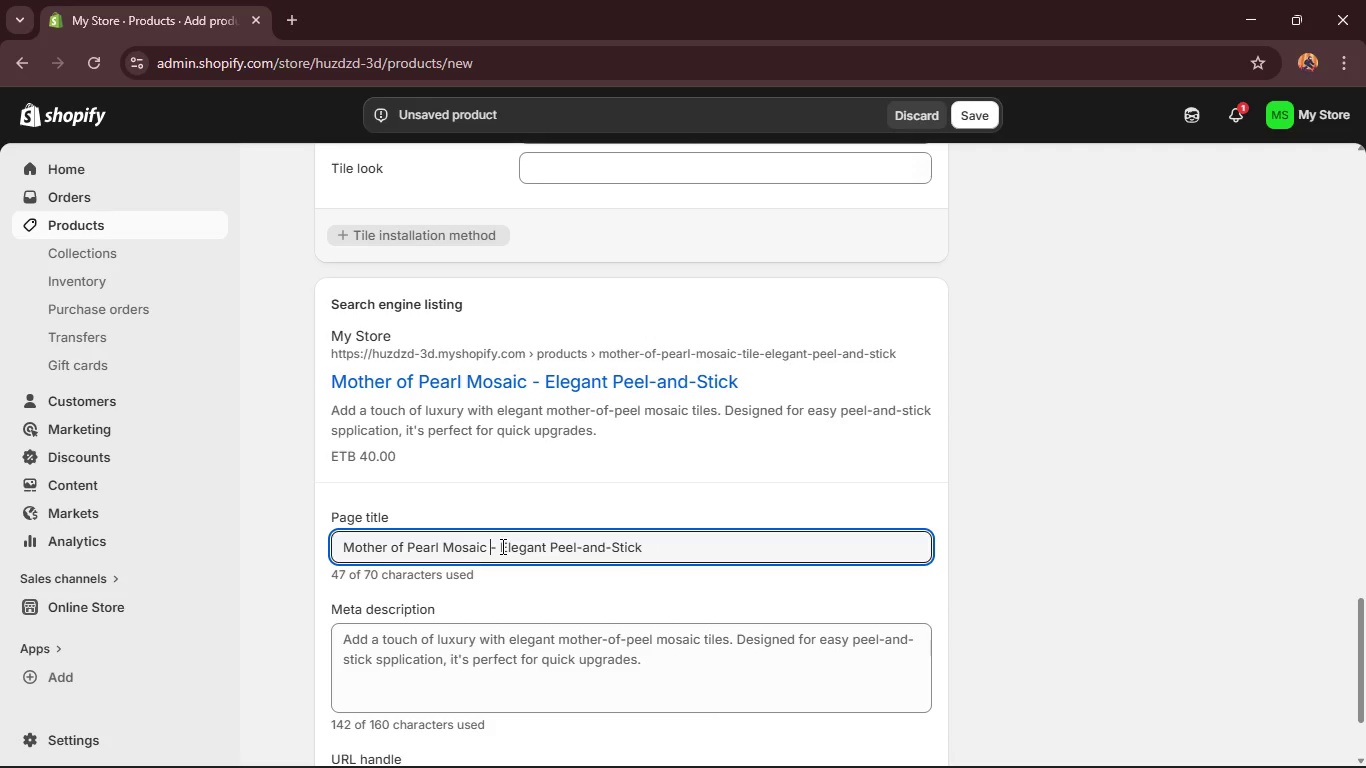 
double_click([463, 548])
 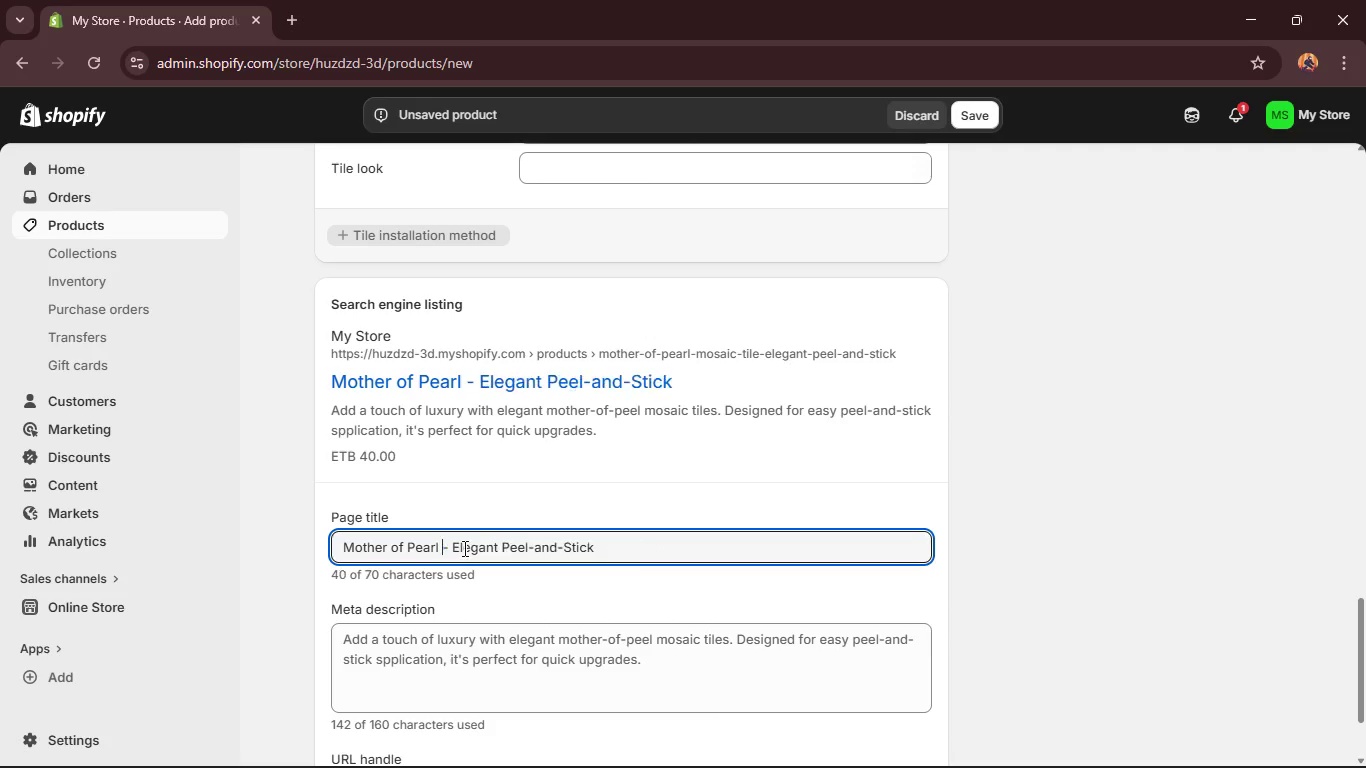 
key(Backspace)
 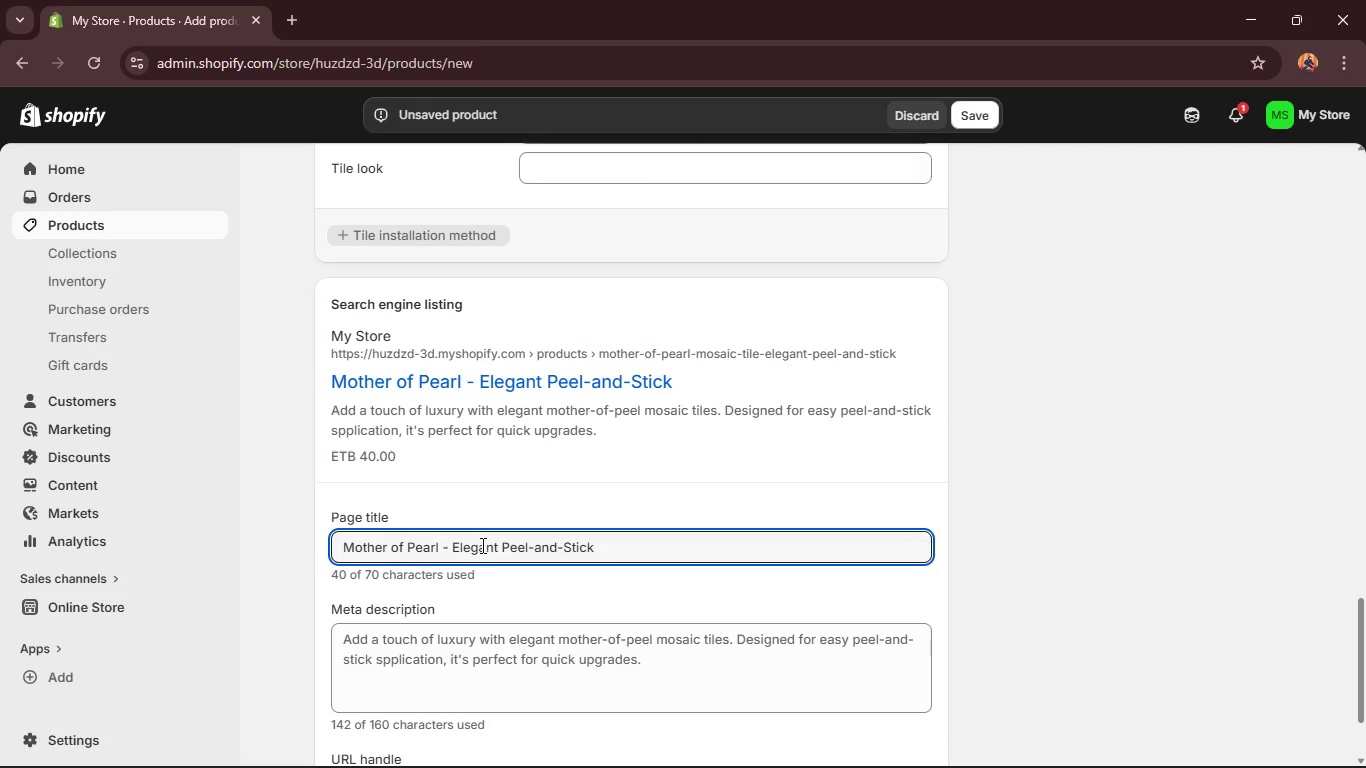 
wait(7.02)
 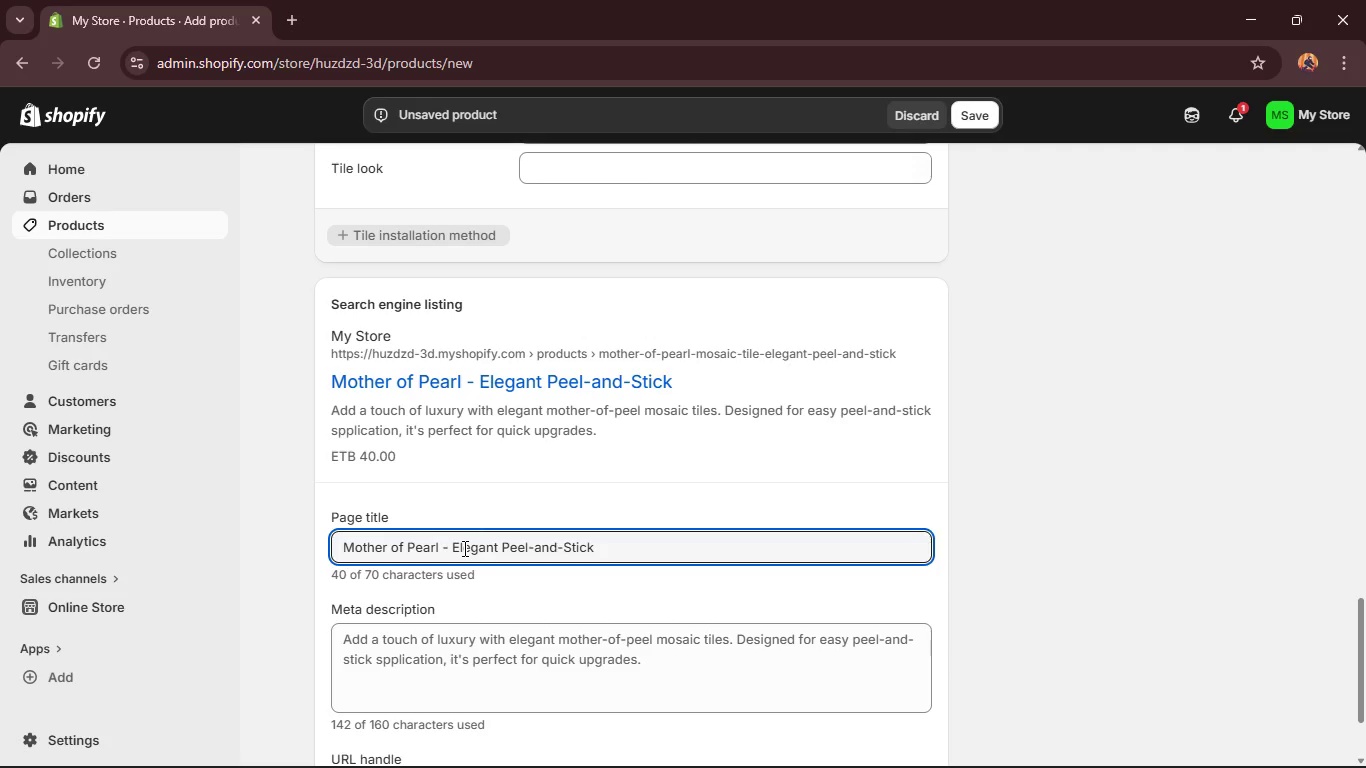 
left_click_drag(start_coordinate=[497, 542], to_coordinate=[450, 554])
 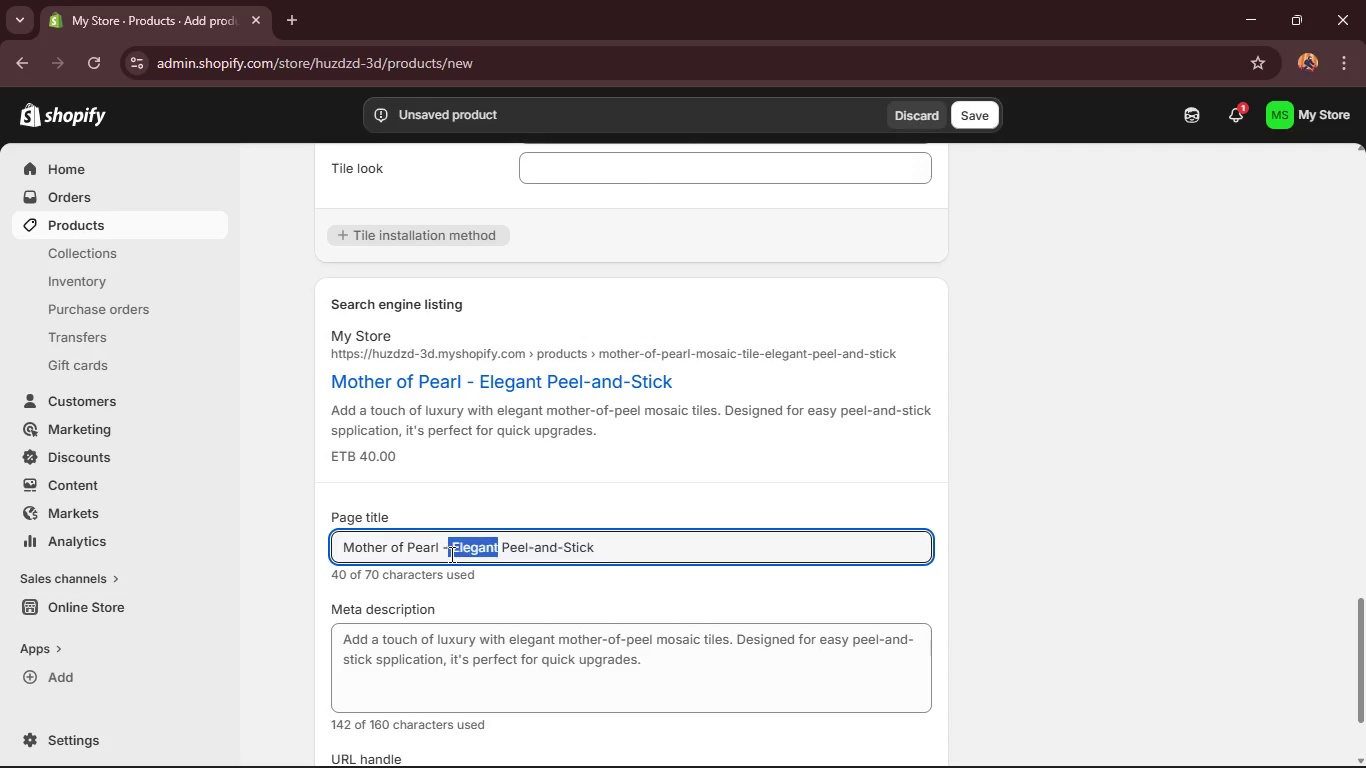 
key(Backspace)
 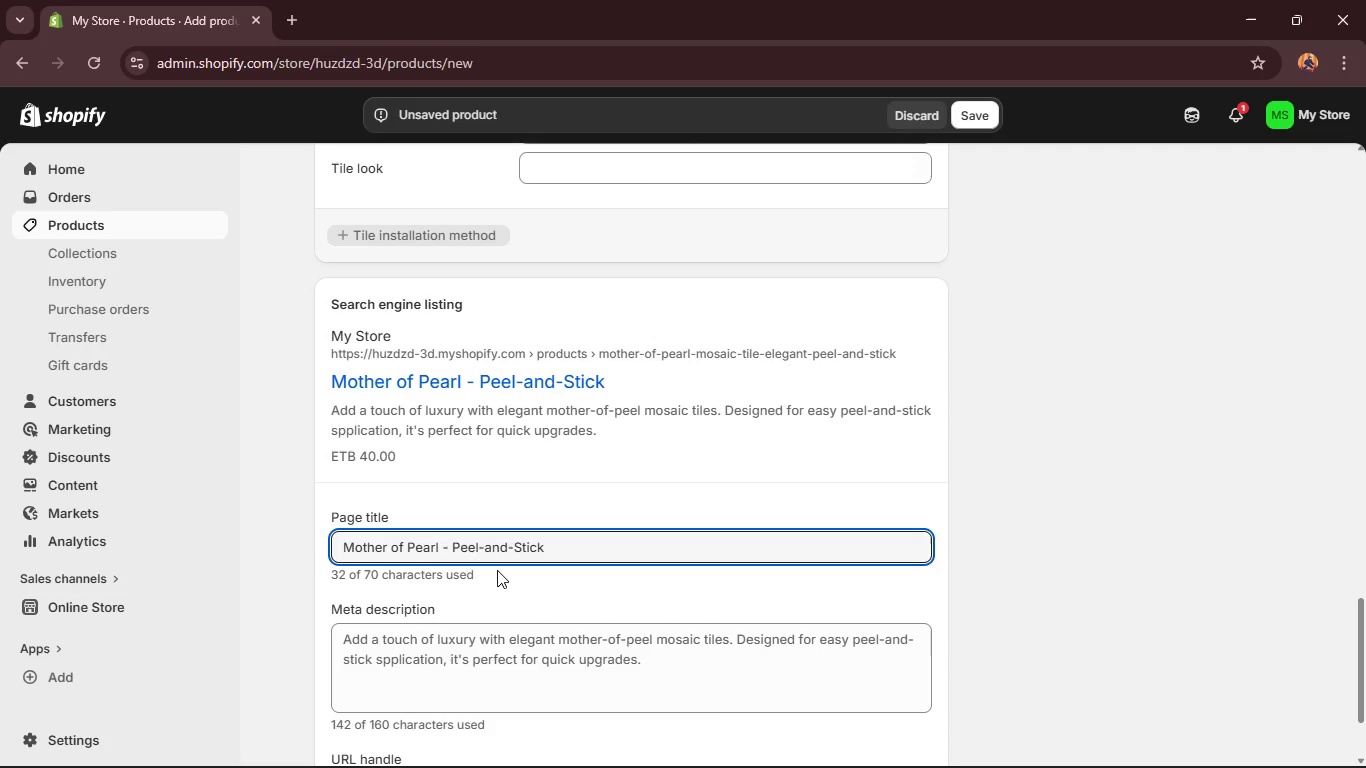 
key(Backspace)
 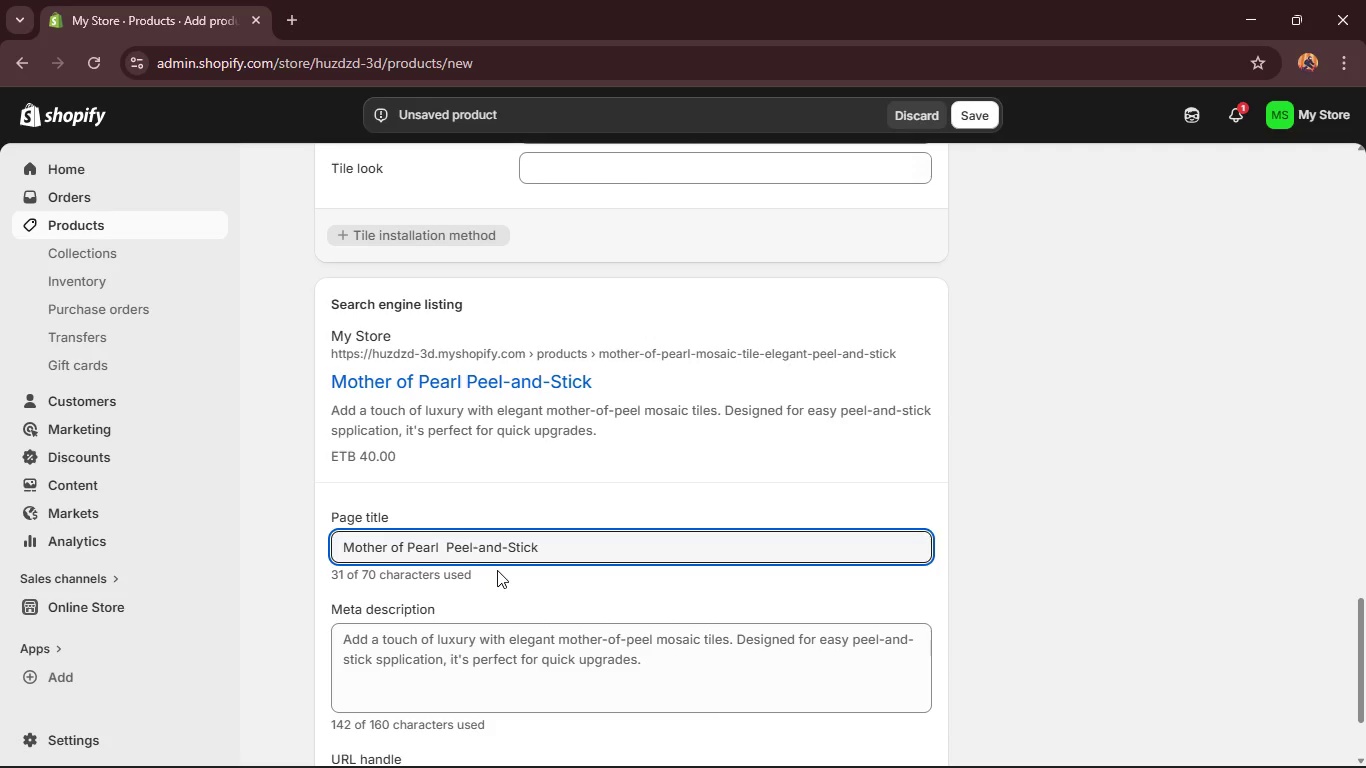 
key(Backspace)
 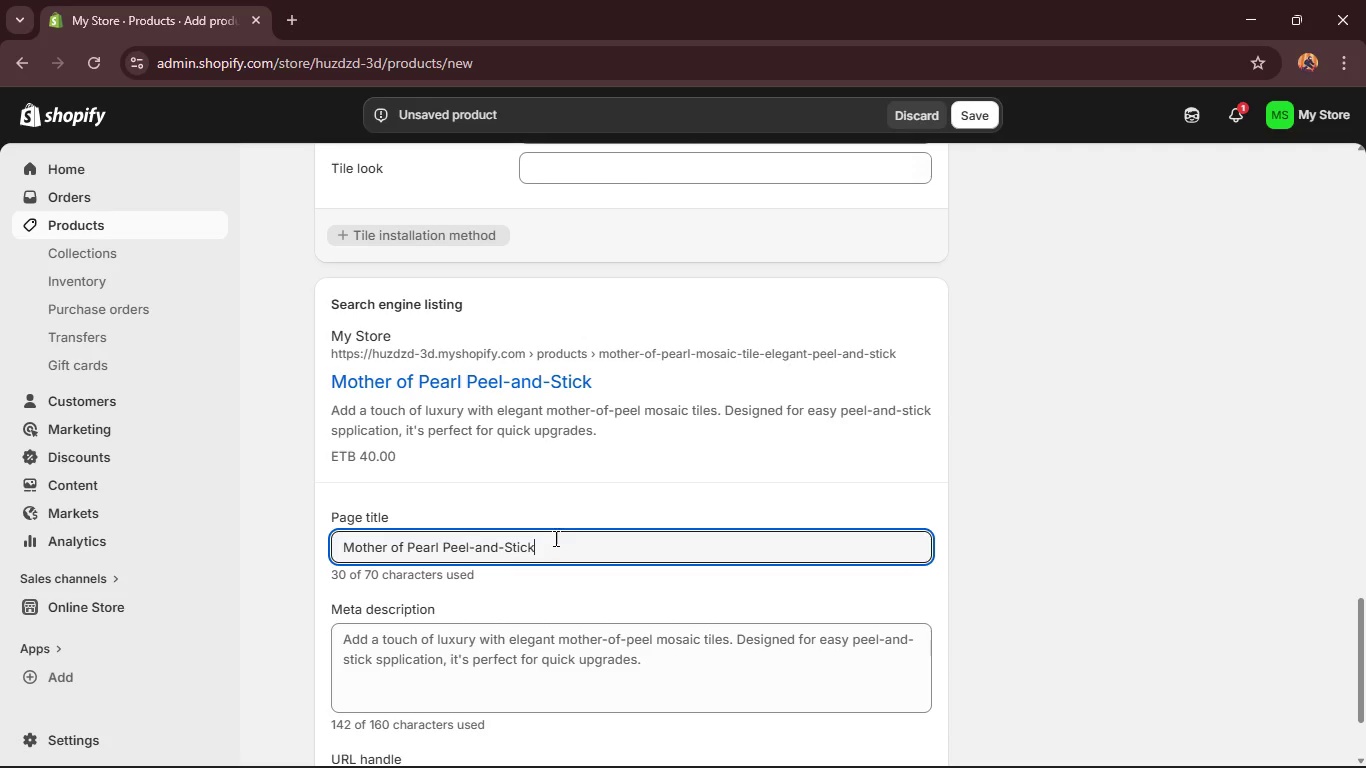 
wait(6.05)
 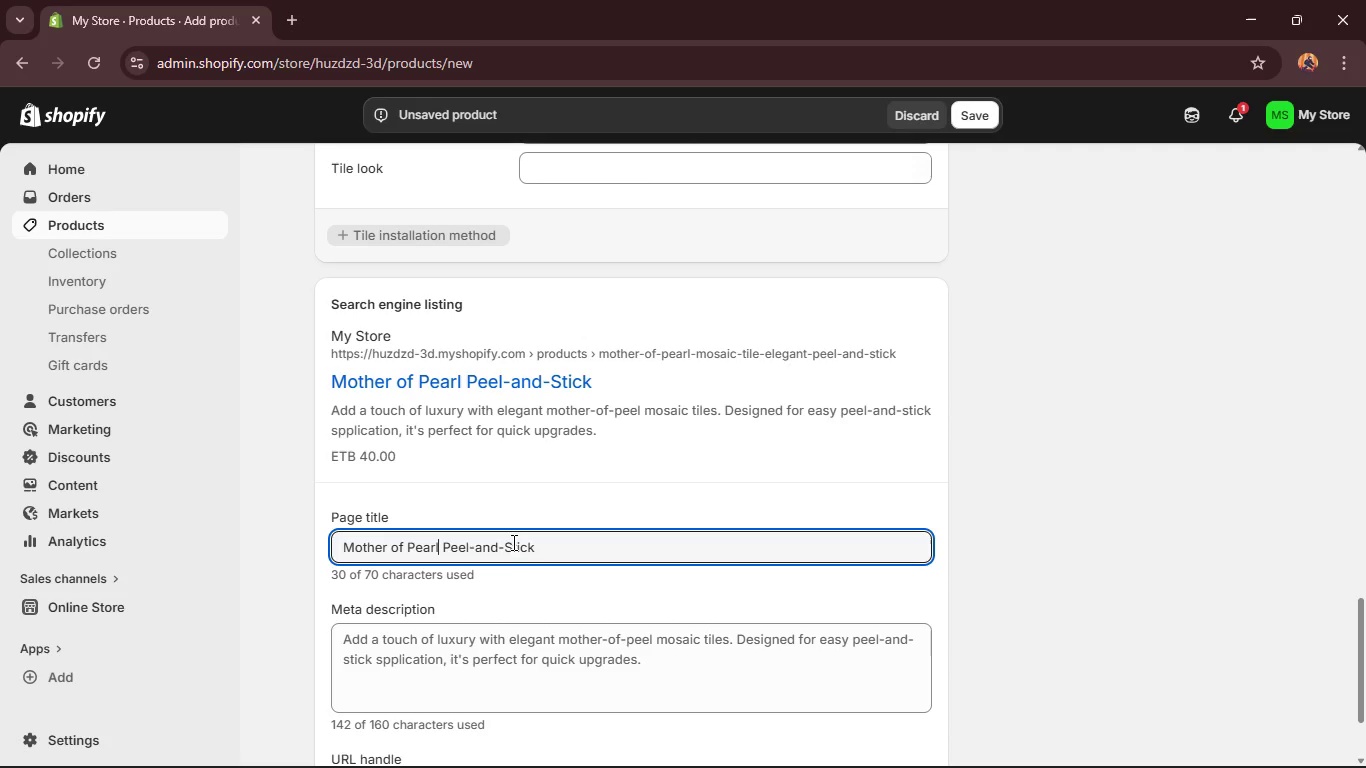 
type( <)
key(Backspace)
type(Mosic)
 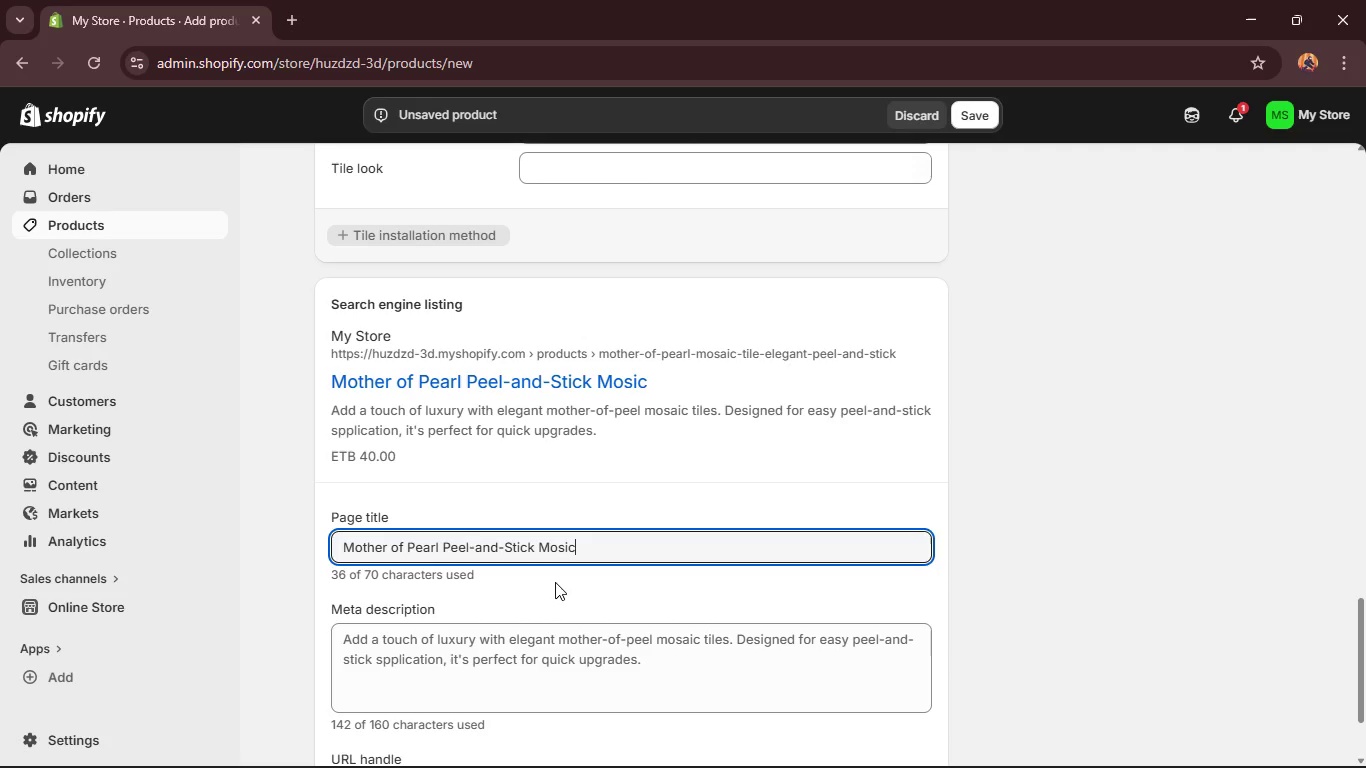 
key(Backspace)
key(Backspace)
key(Backspace)
type(saic Tile)
 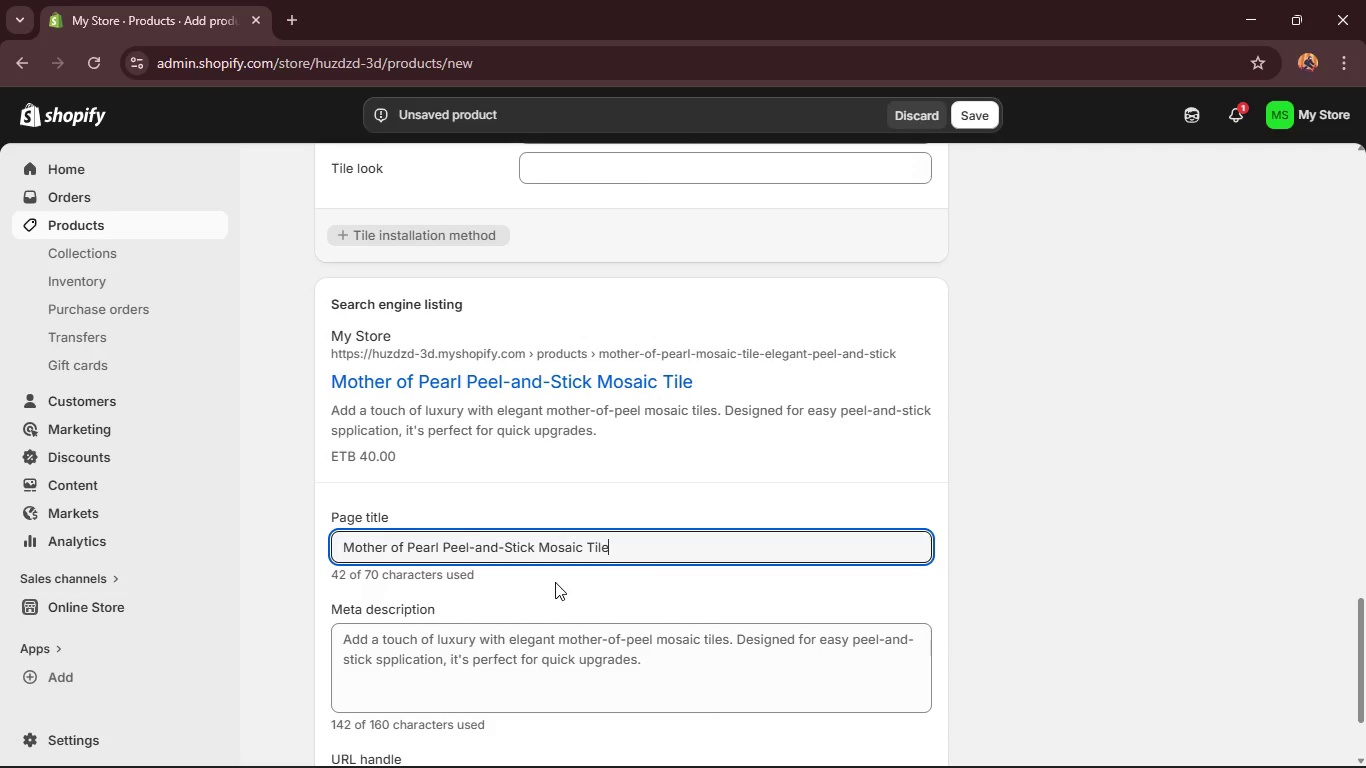 
left_click([472, 662])
 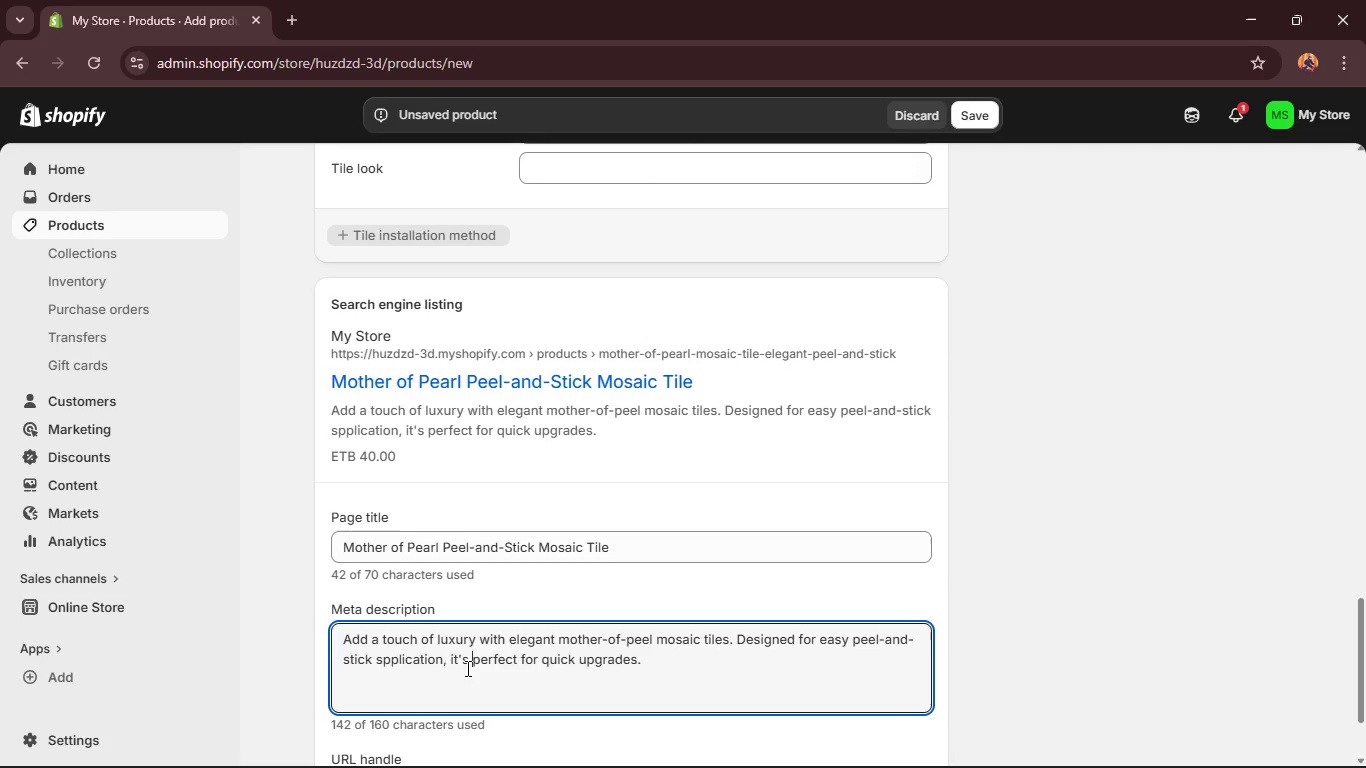 
key(Control+A)
 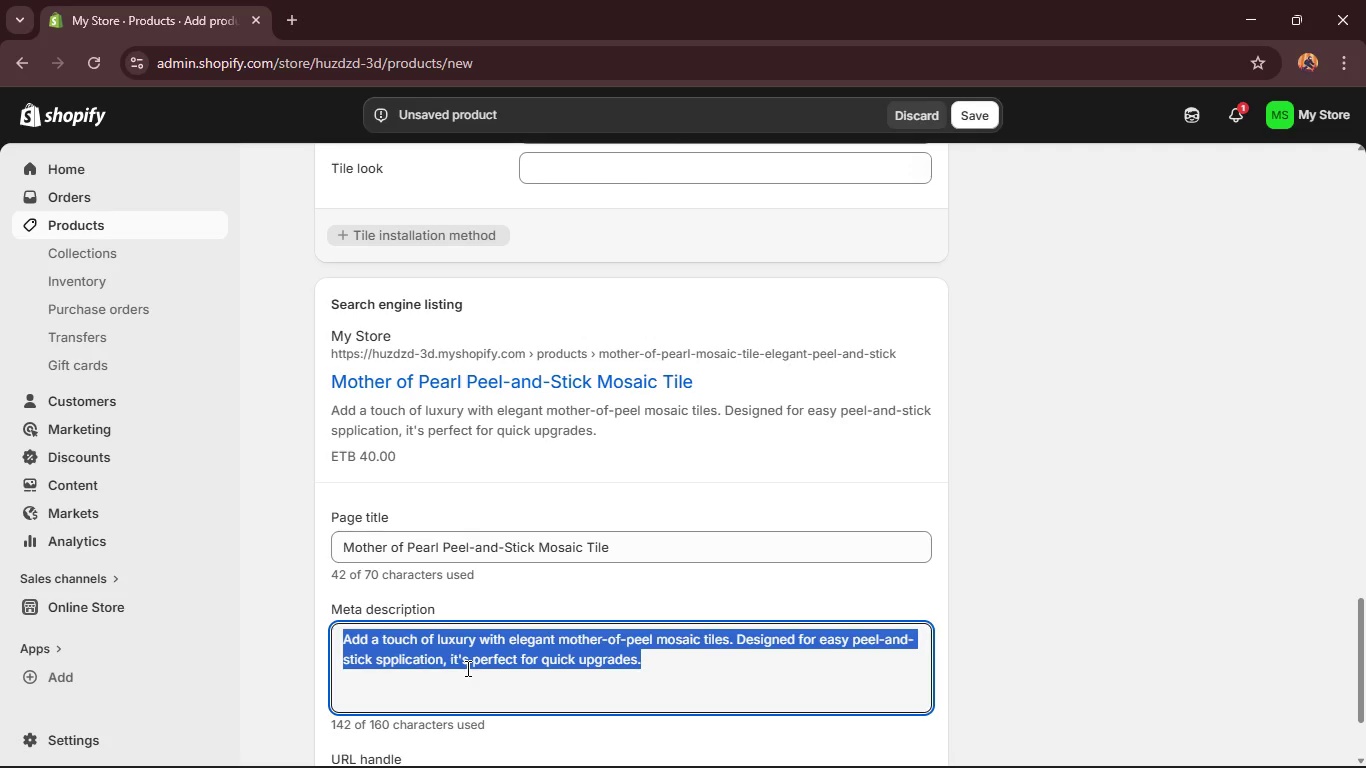 
type(Create a luxury kitchen look with mother-of-pear;)
key(Backspace)
type(l peel-and-stick )
 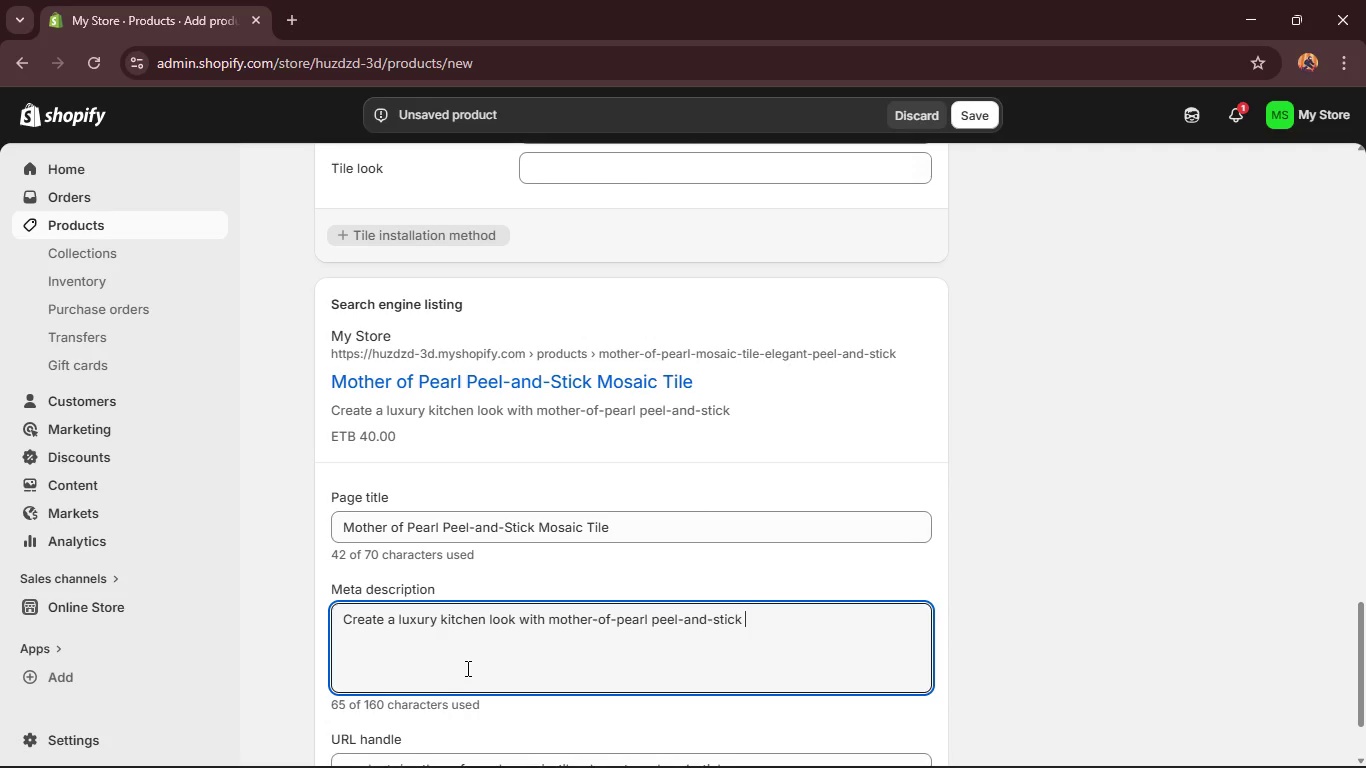 
type(mosaic tiles, perfect for elegant backsplash designs. )
 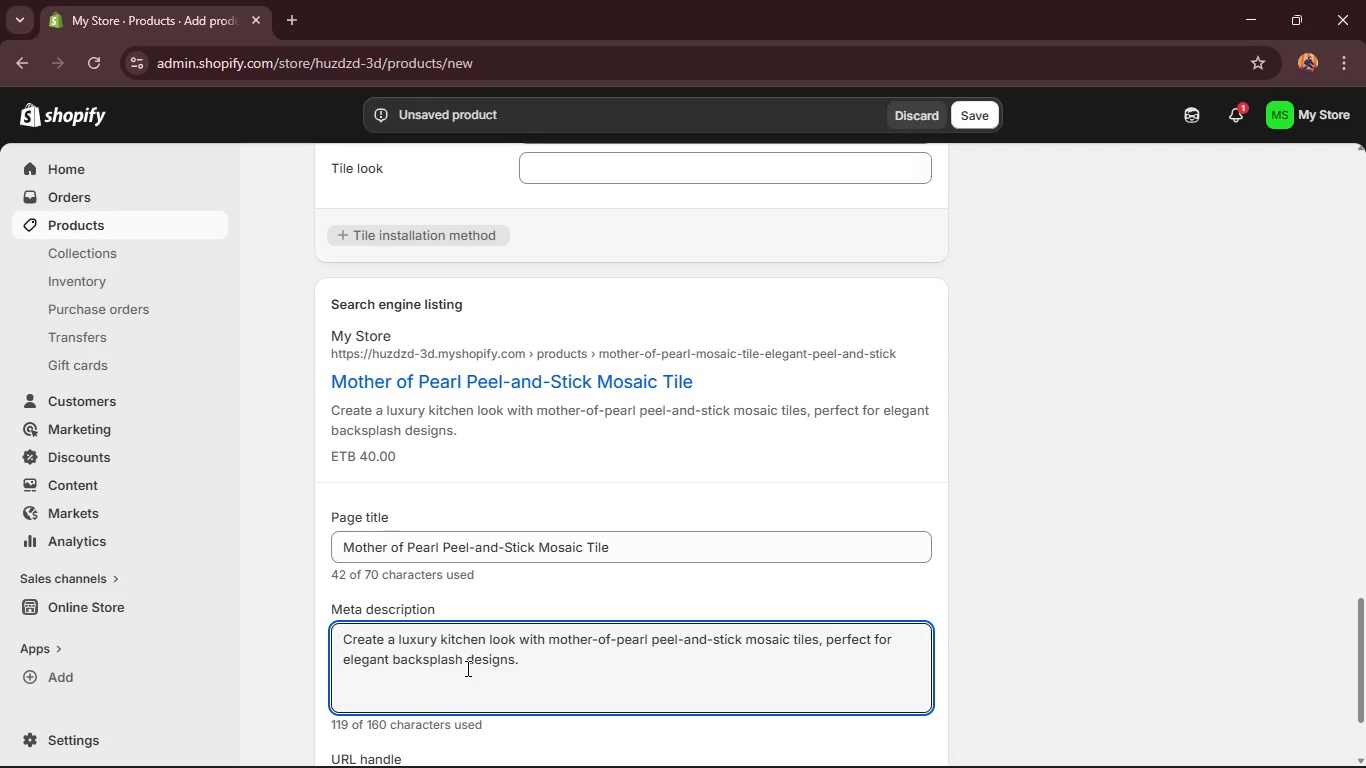 
scroll: coordinate [466, 668], scroll_direction: down, amount: 1.0
 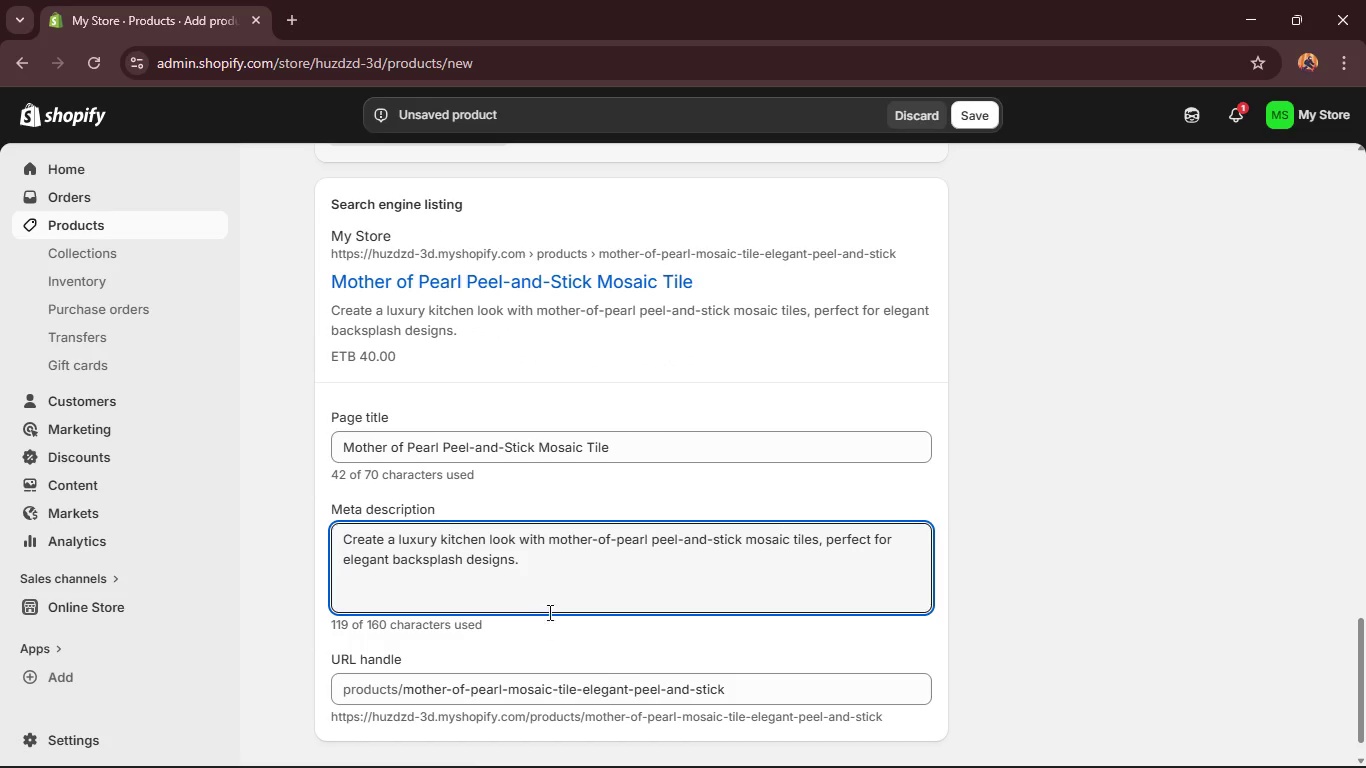 
scroll: coordinate [830, 468], scroll_direction: up, amount: 13.0
 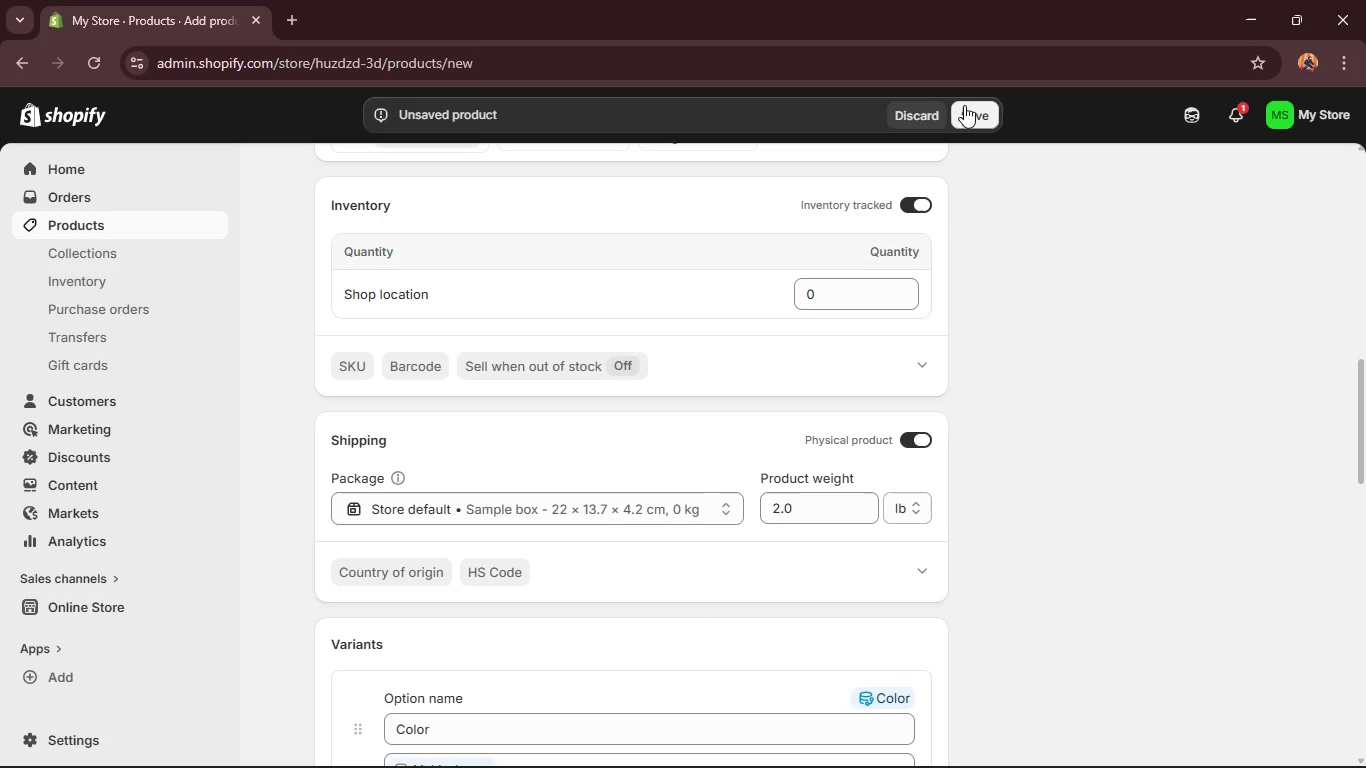 
left_click([970, 105])
 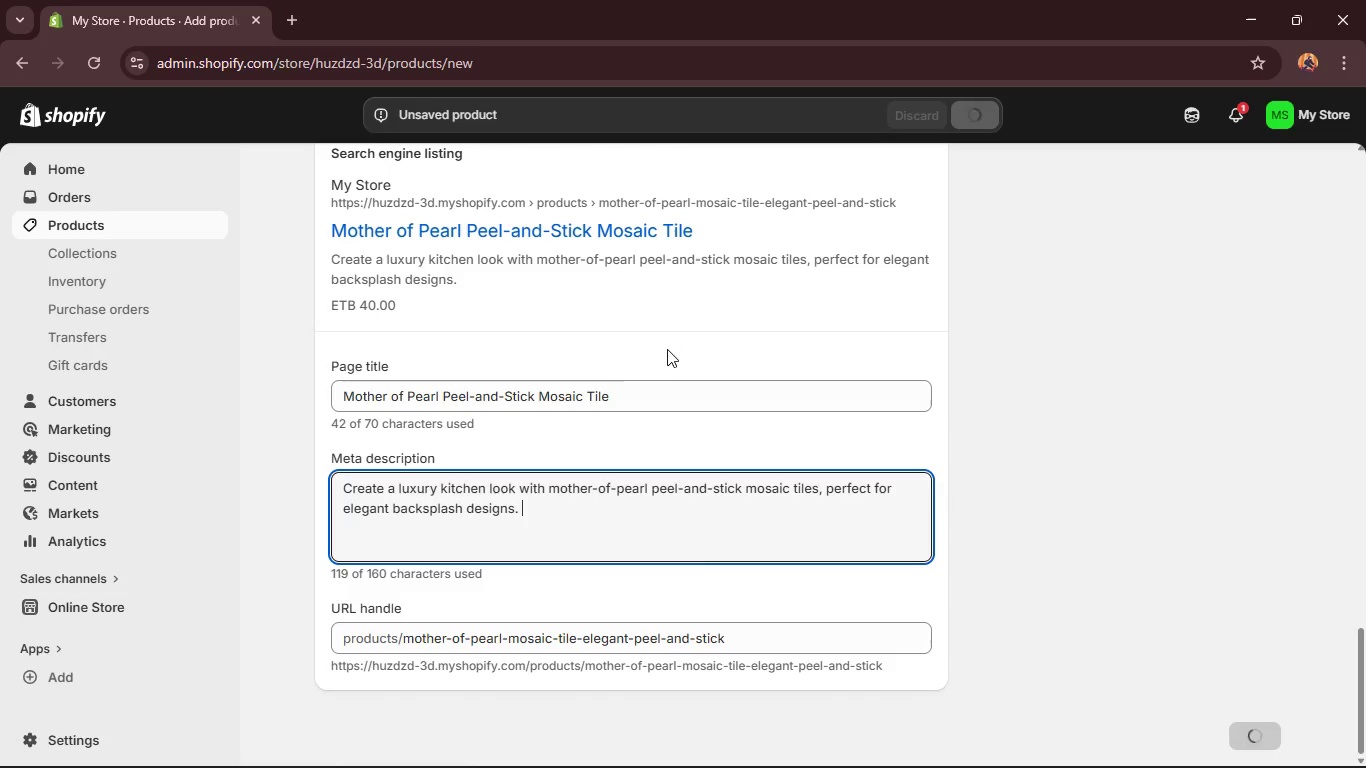 
scroll: coordinate [669, 352], scroll_direction: up, amount: 4.0
 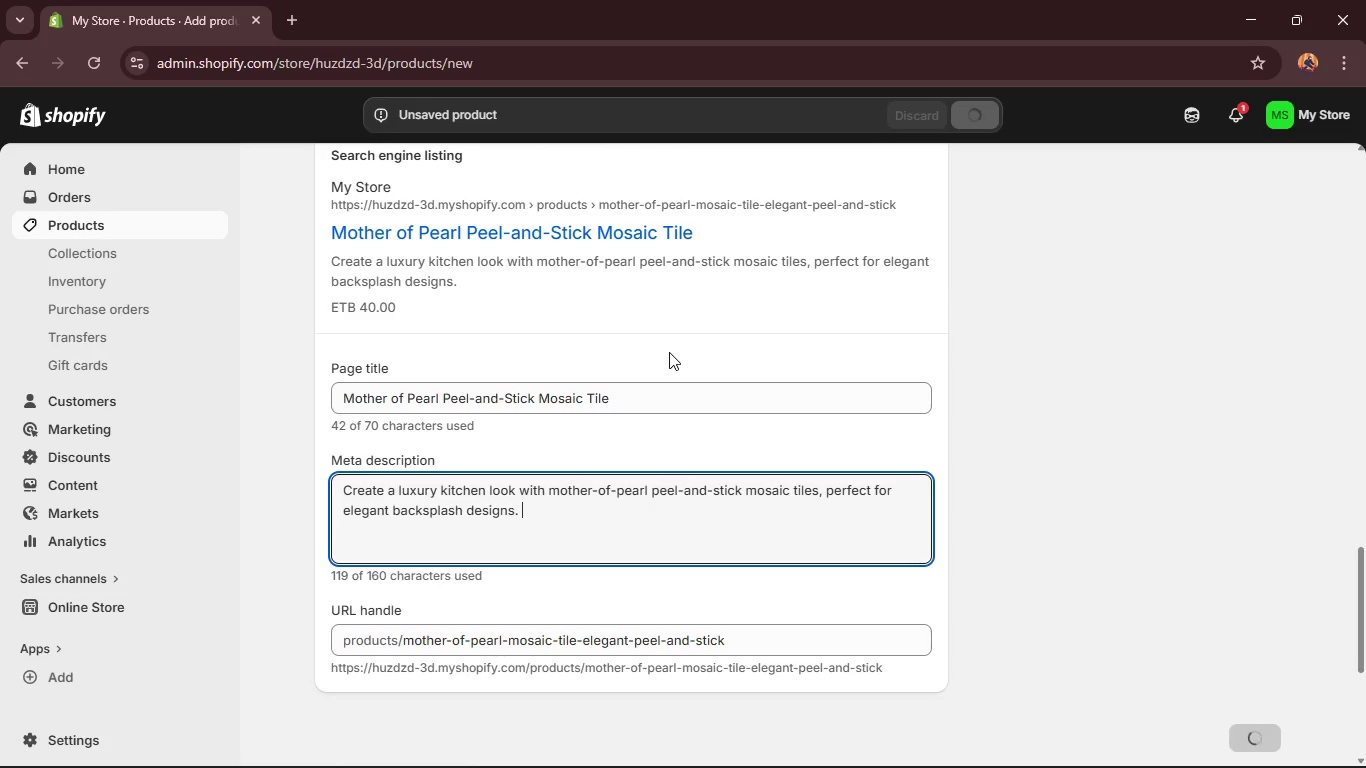 
mouse_move([630, 364])
 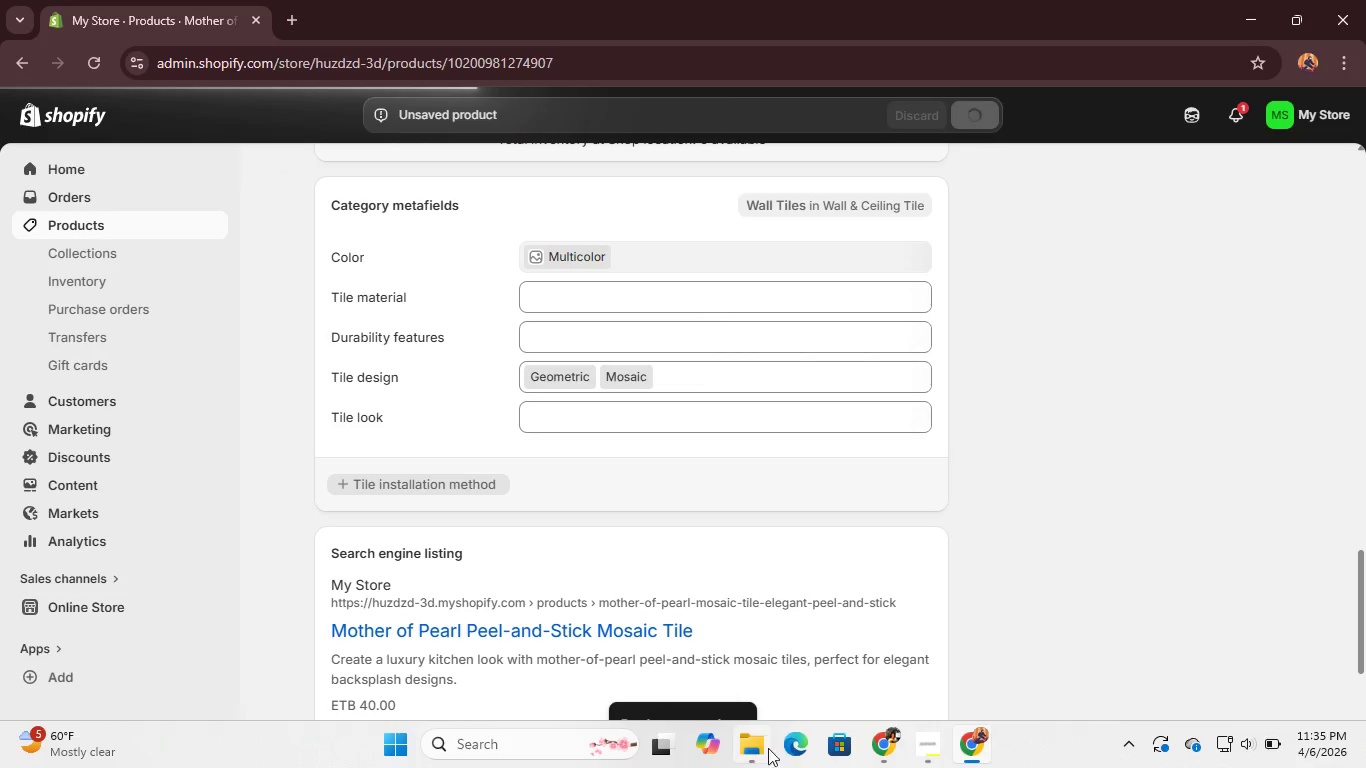 
left_click([928, 744])